 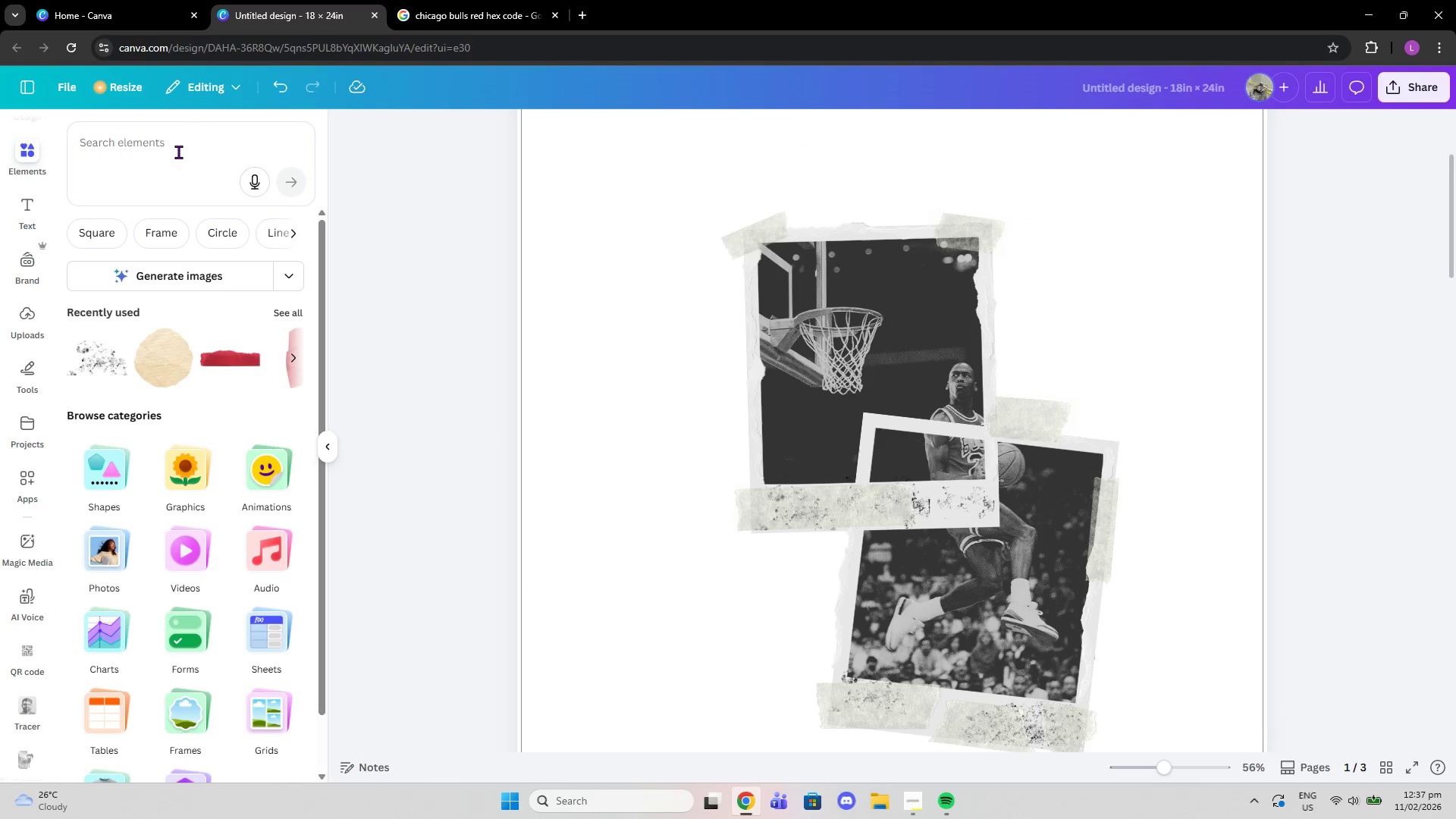 
triple_click([178, 152])
 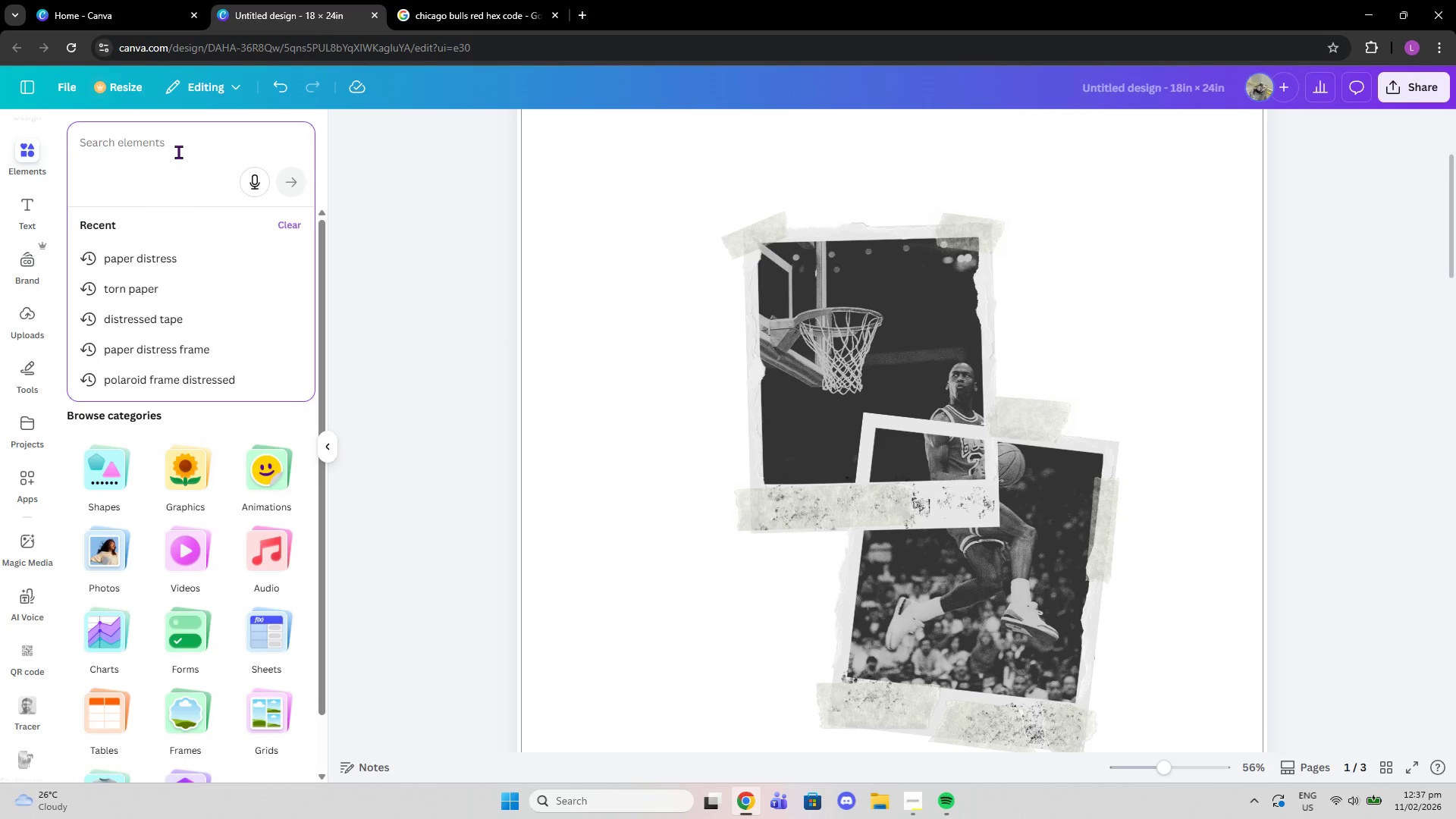 
type(tape distressed)
 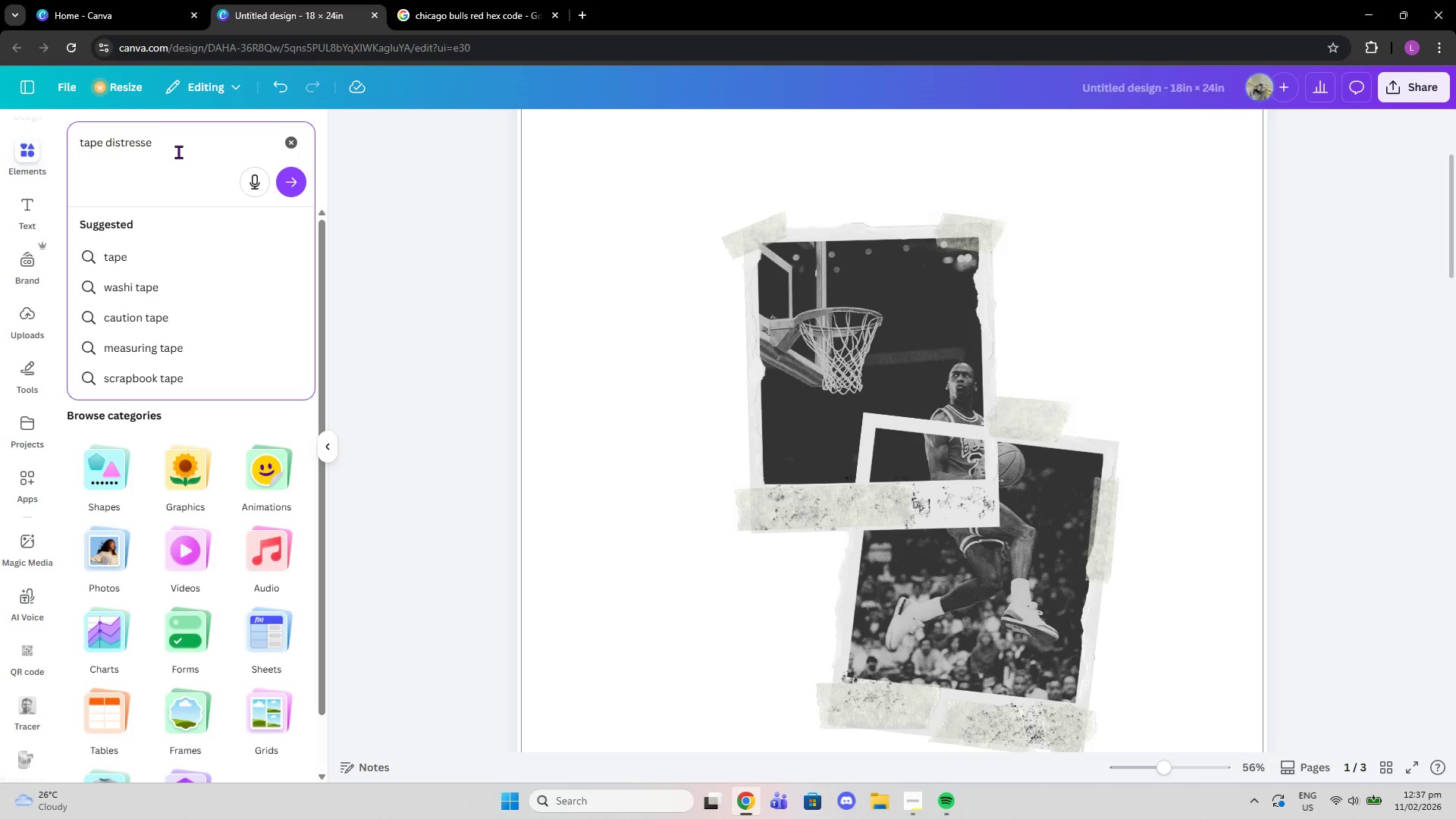 
key(Enter)
 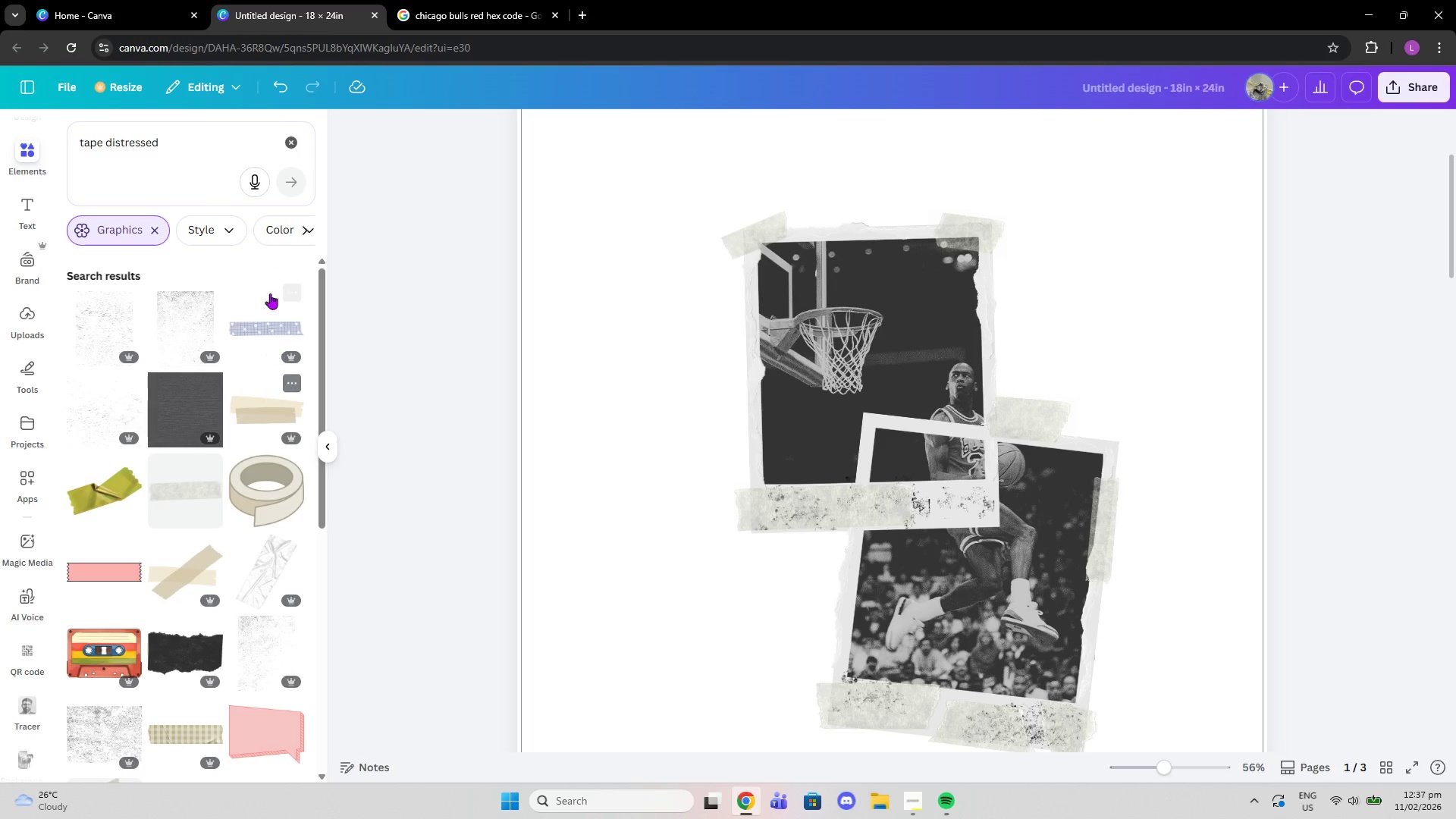 
wait(6.66)
 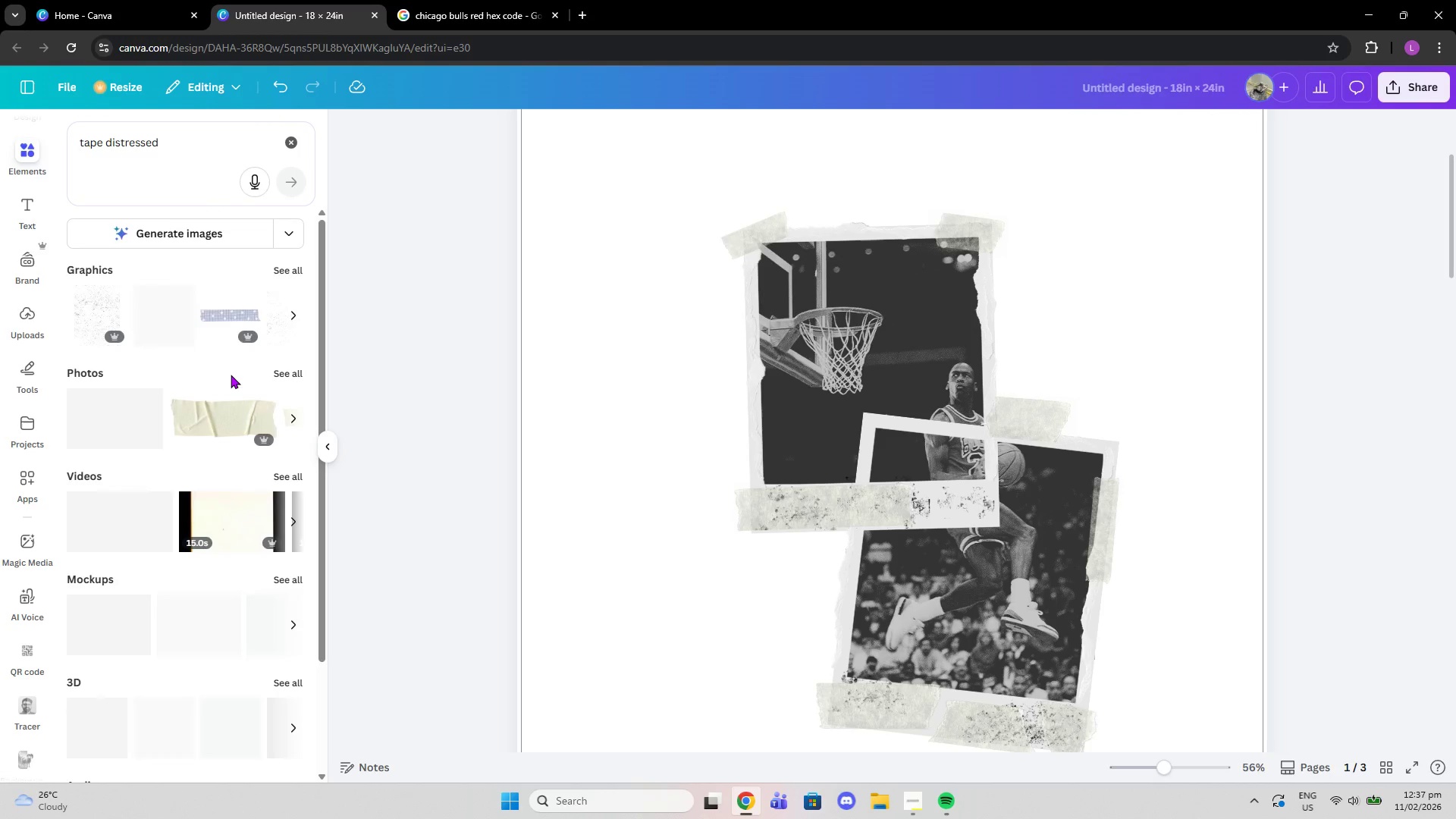 
left_click([208, 489])
 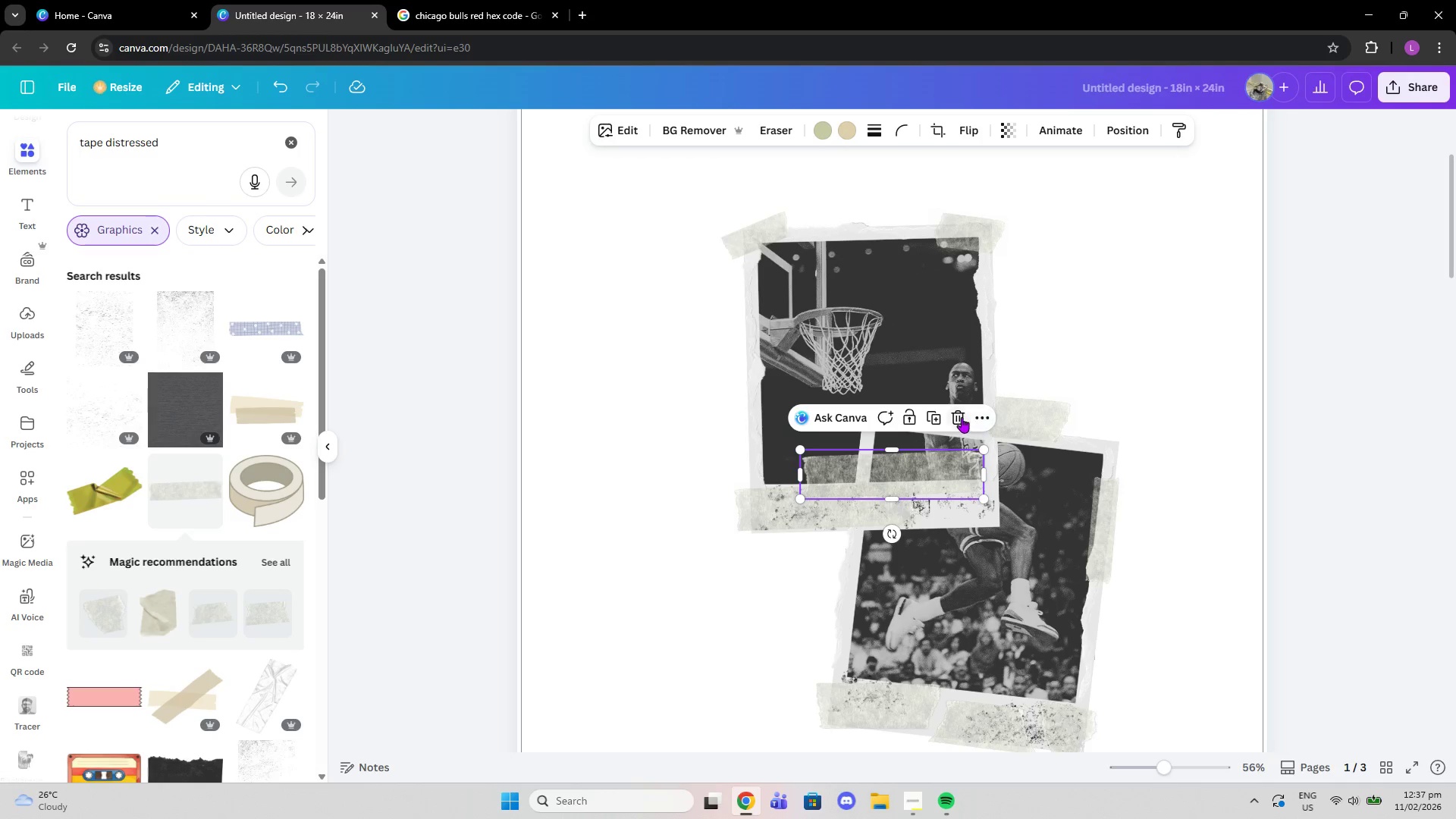 
wait(9.97)
 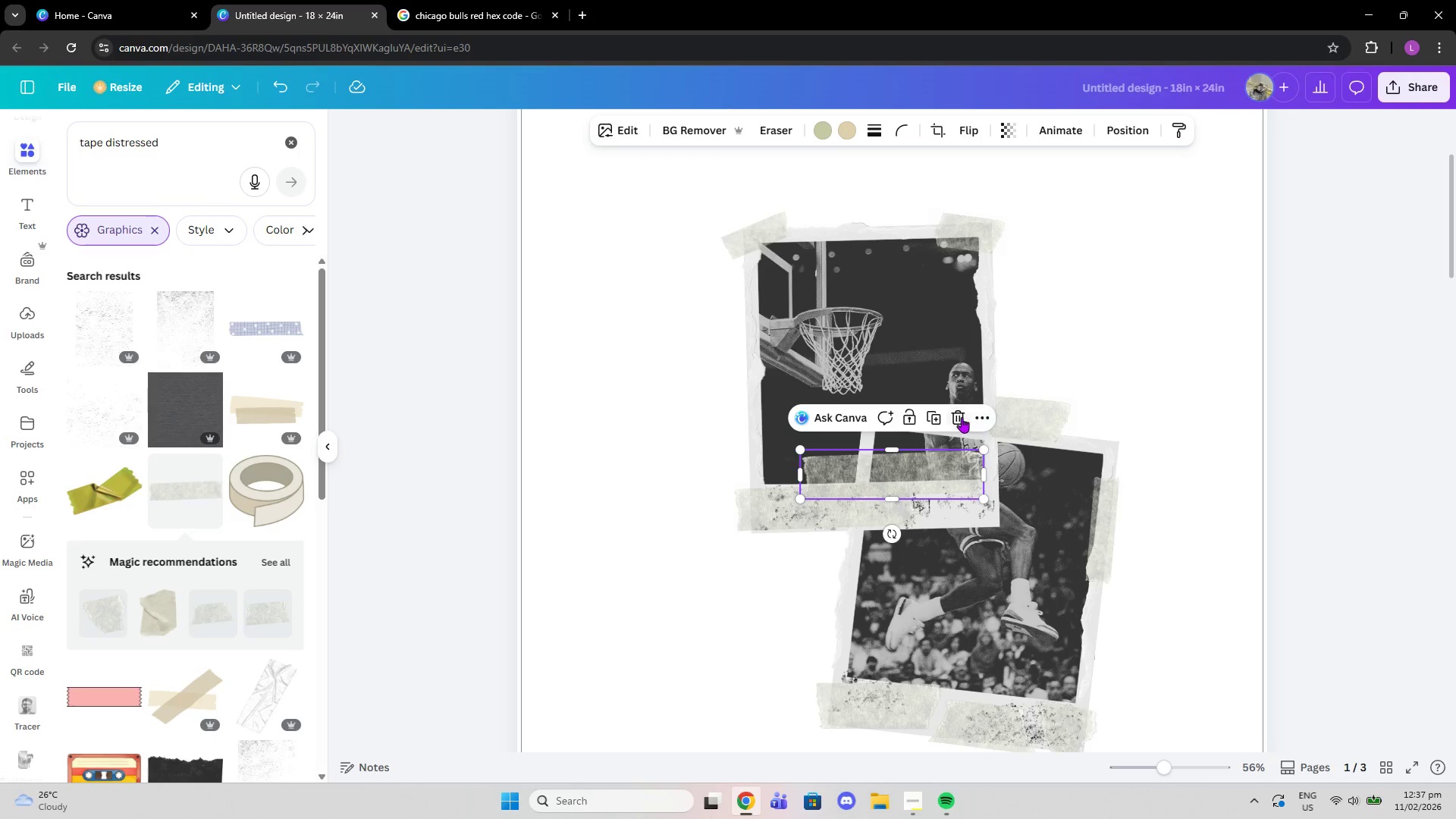 
scroll: coordinate [175, 457], scroll_direction: down, amount: 6.0
 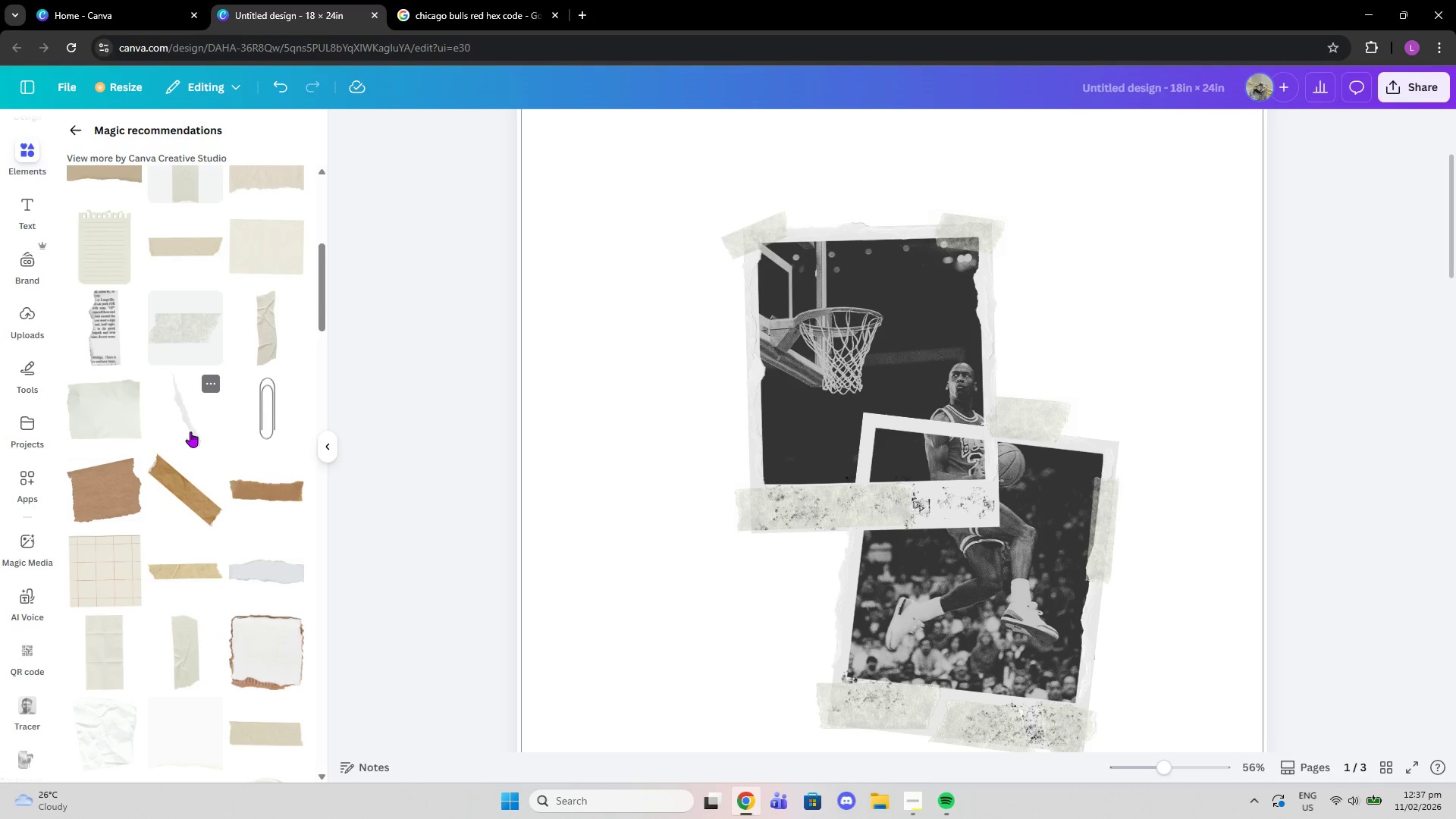 
scroll: coordinate [190, 431], scroll_direction: up, amount: 10.0
 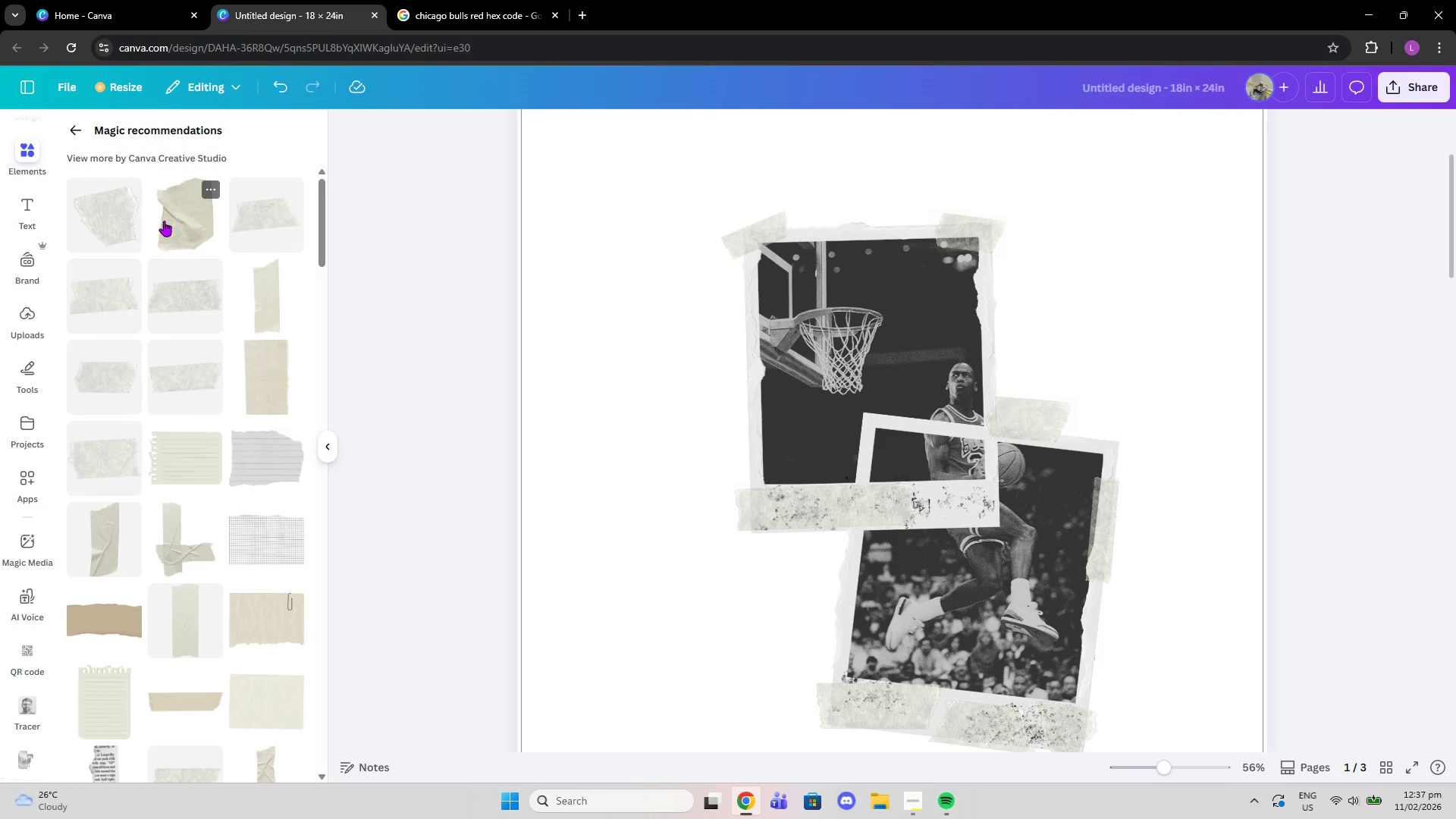 
left_click([129, 239])
 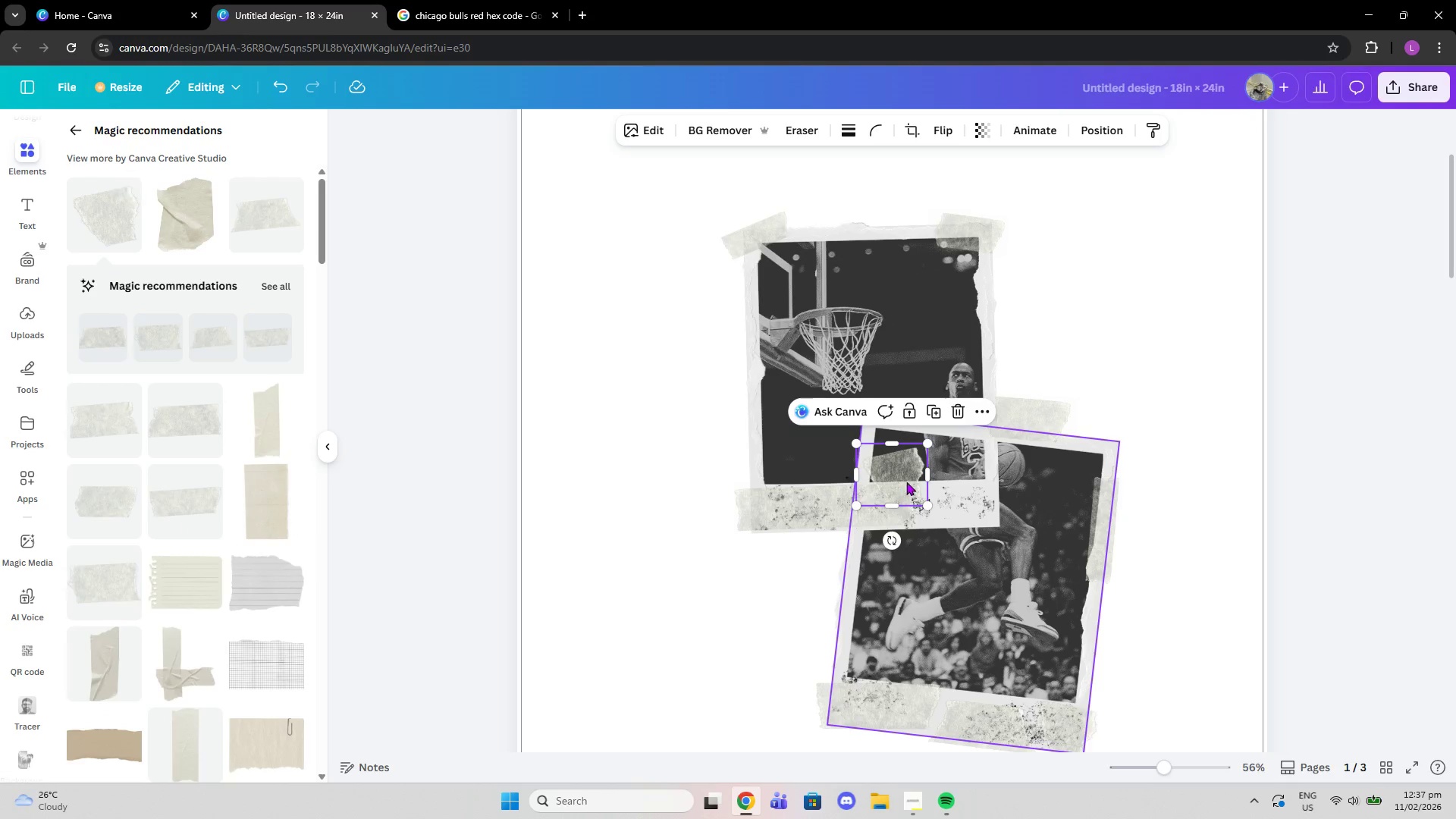 
left_click_drag(start_coordinate=[896, 471], to_coordinate=[835, 556])
 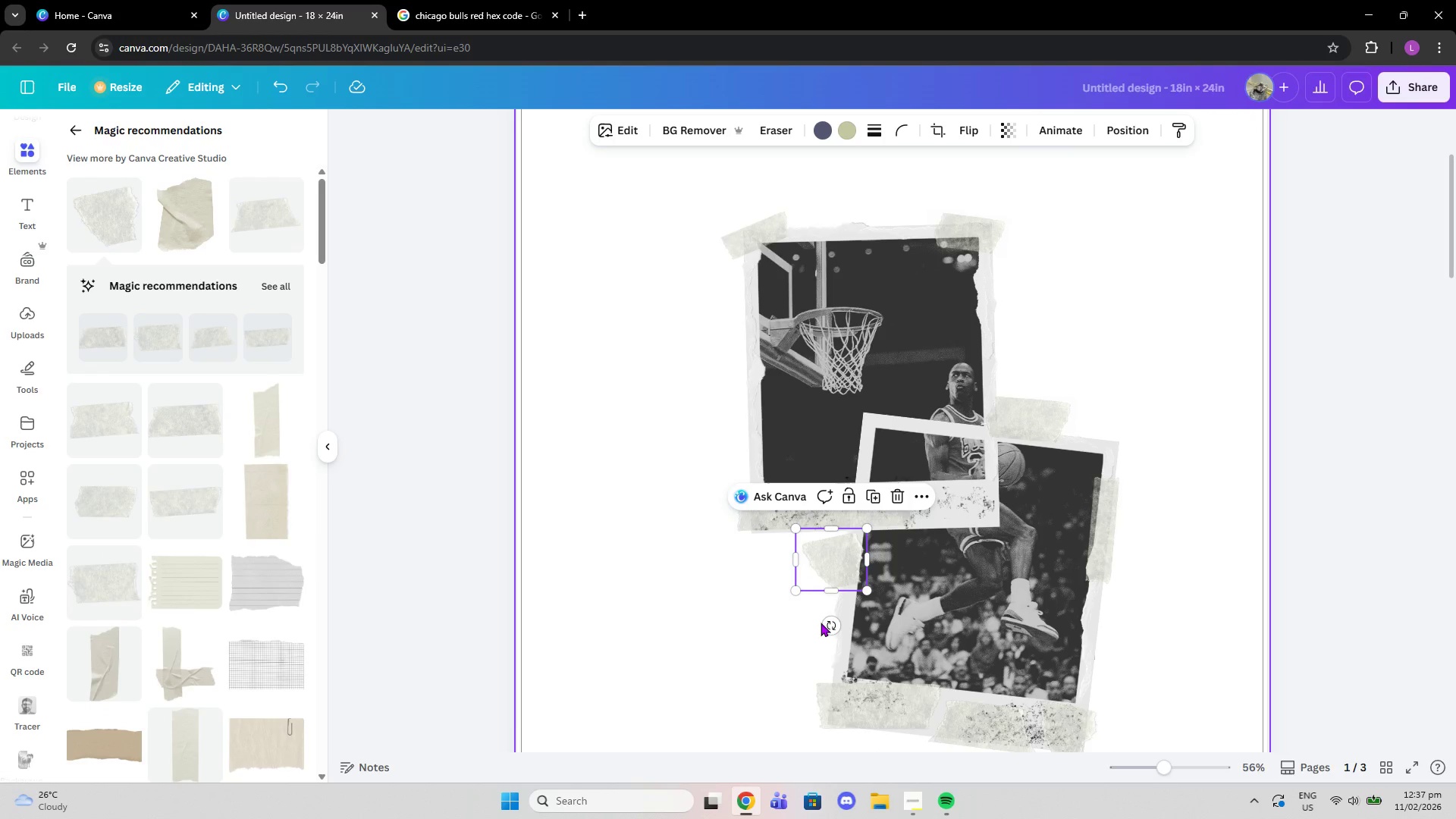 
left_click_drag(start_coordinate=[830, 630], to_coordinate=[888, 576])
 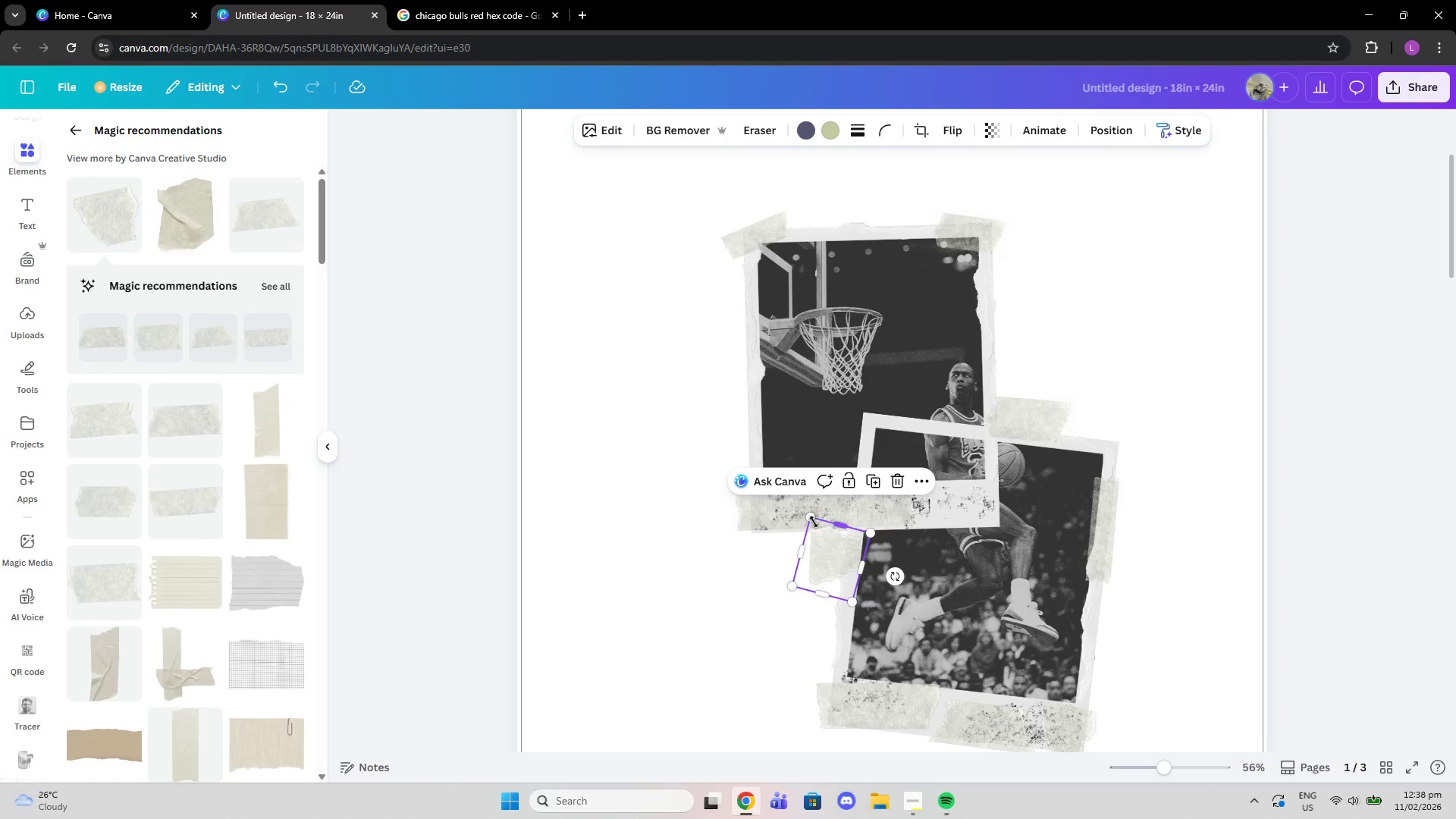 
left_click_drag(start_coordinate=[810, 519], to_coordinate=[823, 529])
 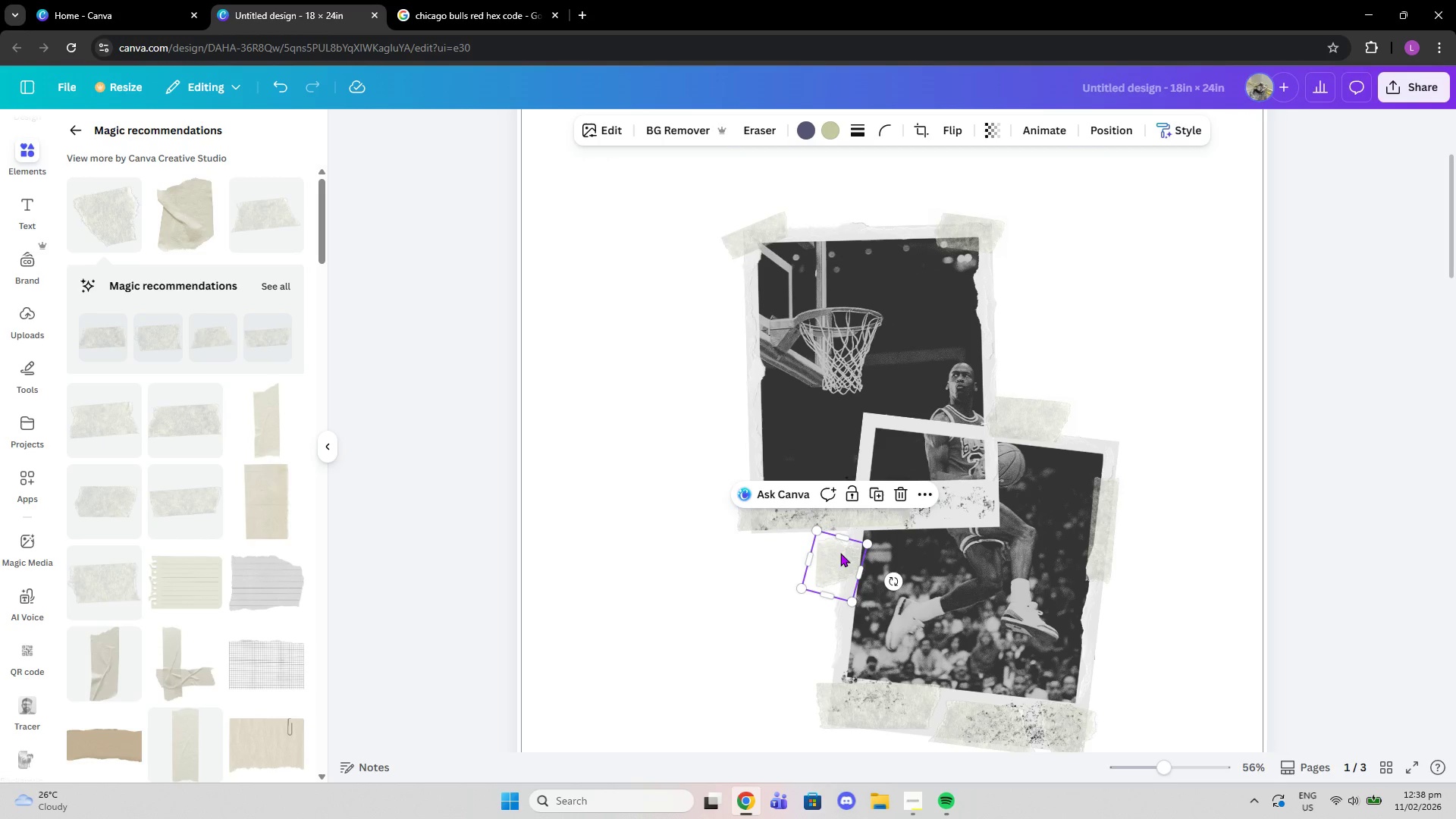 
left_click_drag(start_coordinate=[841, 556], to_coordinate=[852, 561])
 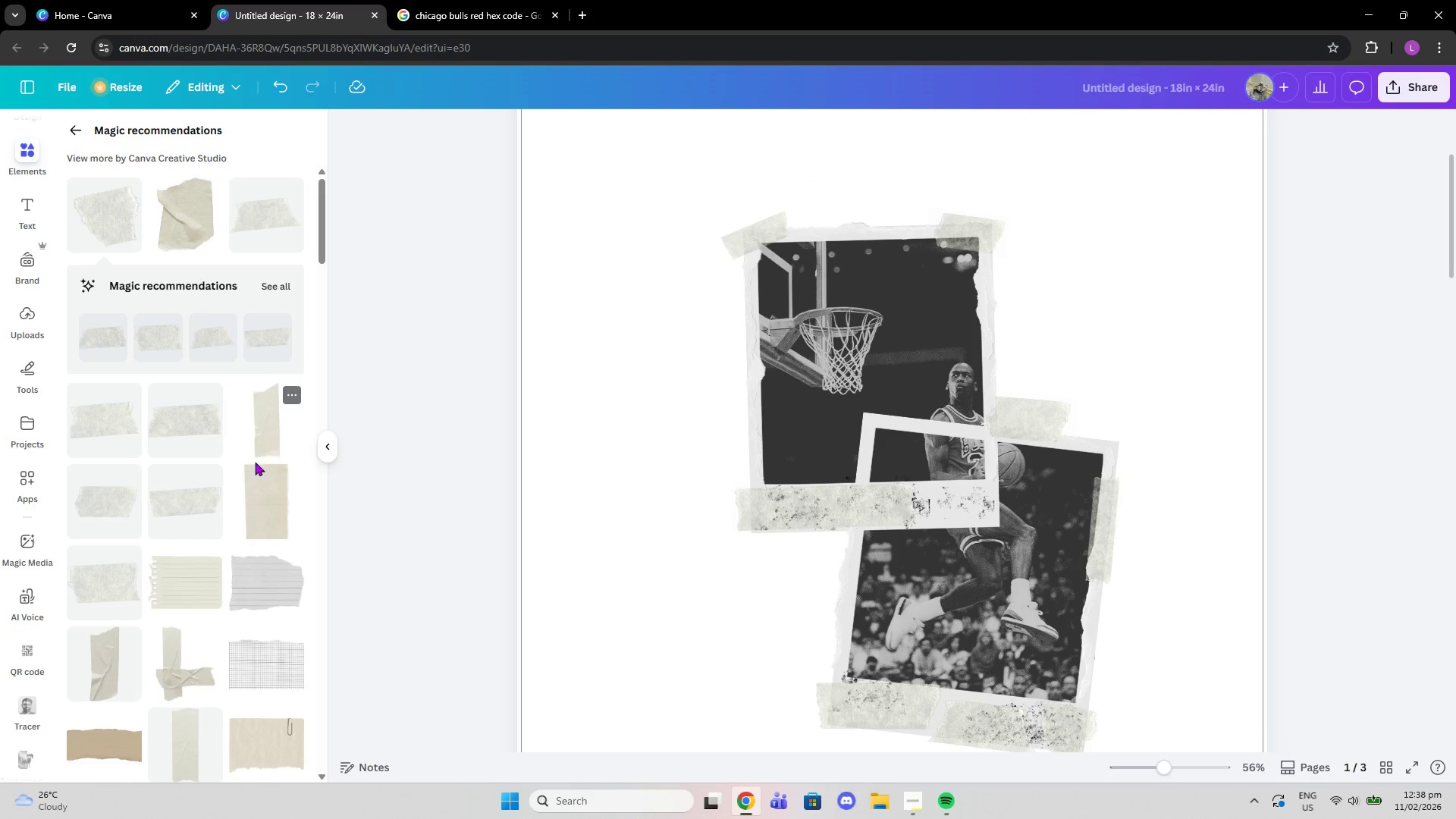 
wait(6.91)
 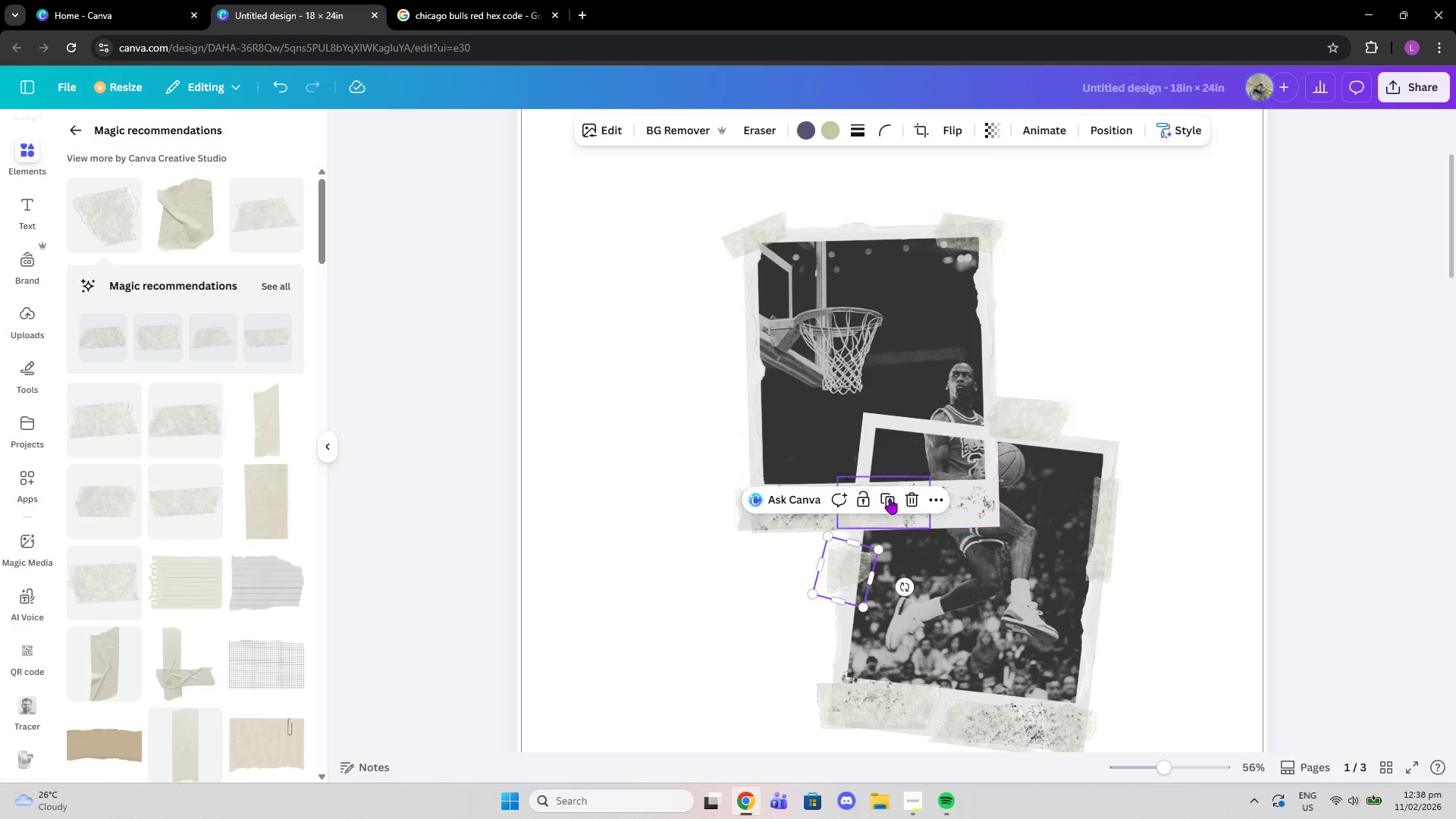 
left_click([290, 287])
 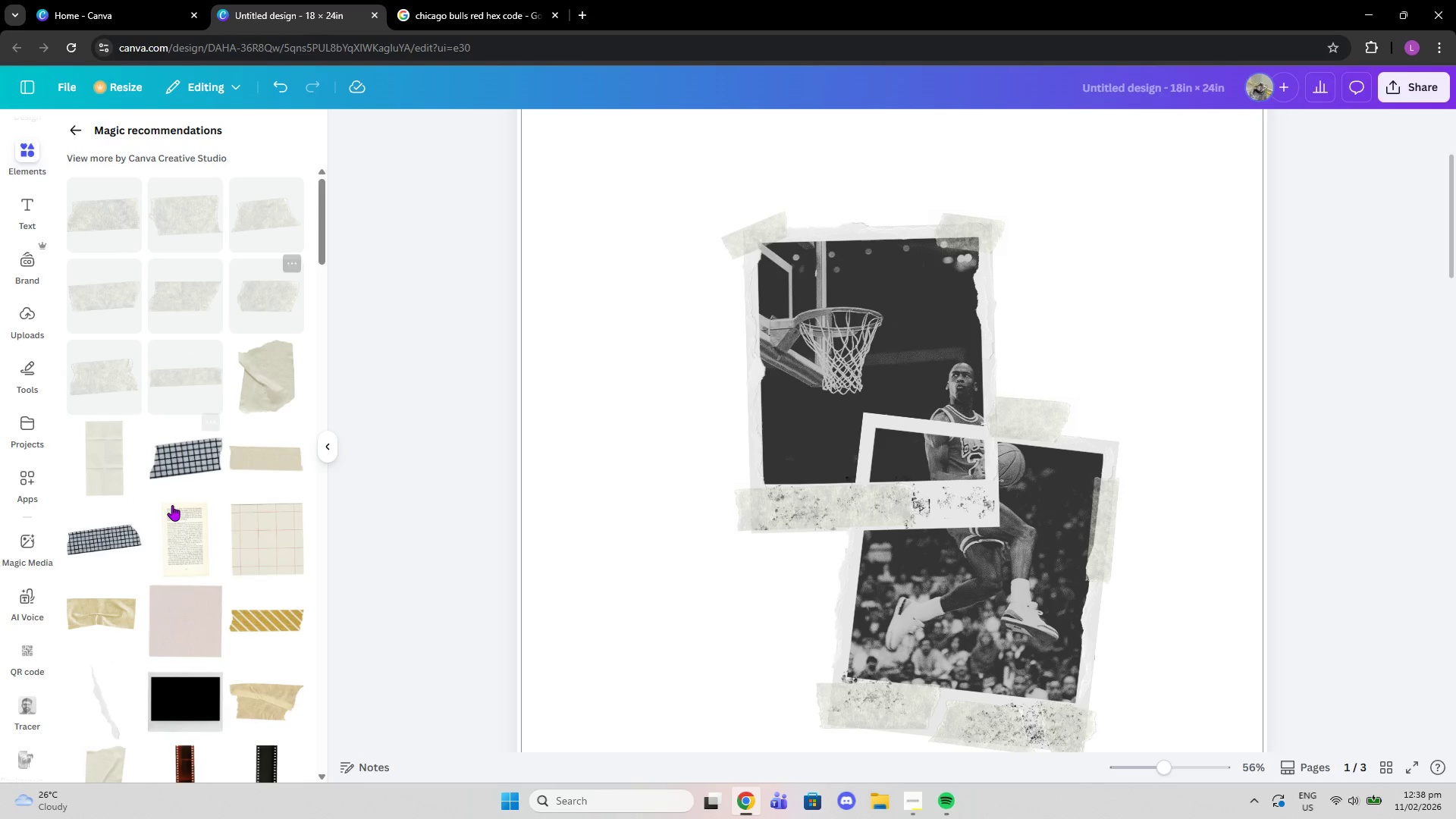 
left_click([184, 383])
 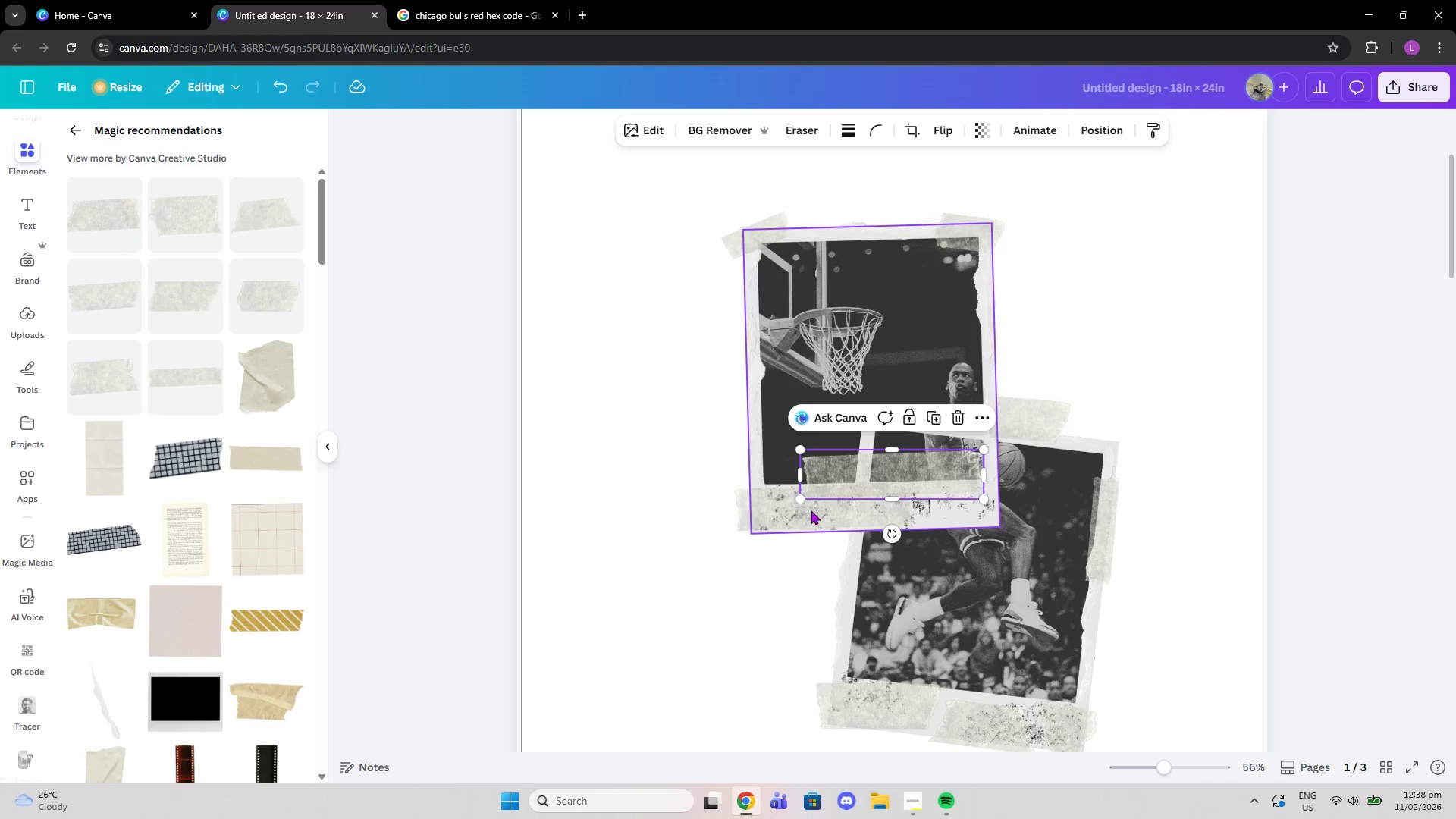 
left_click_drag(start_coordinate=[862, 475], to_coordinate=[776, 601])
 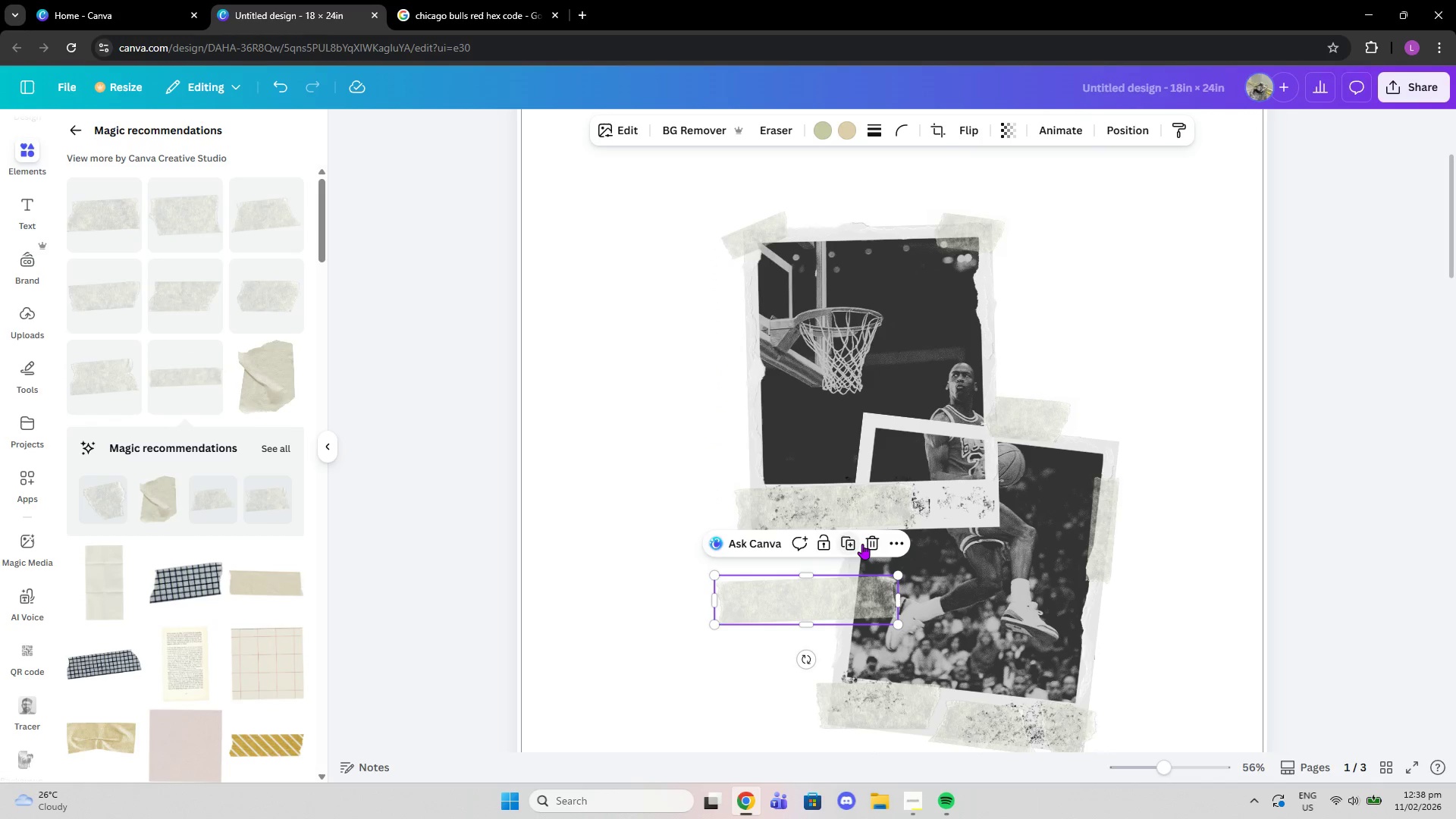 
left_click([868, 543])
 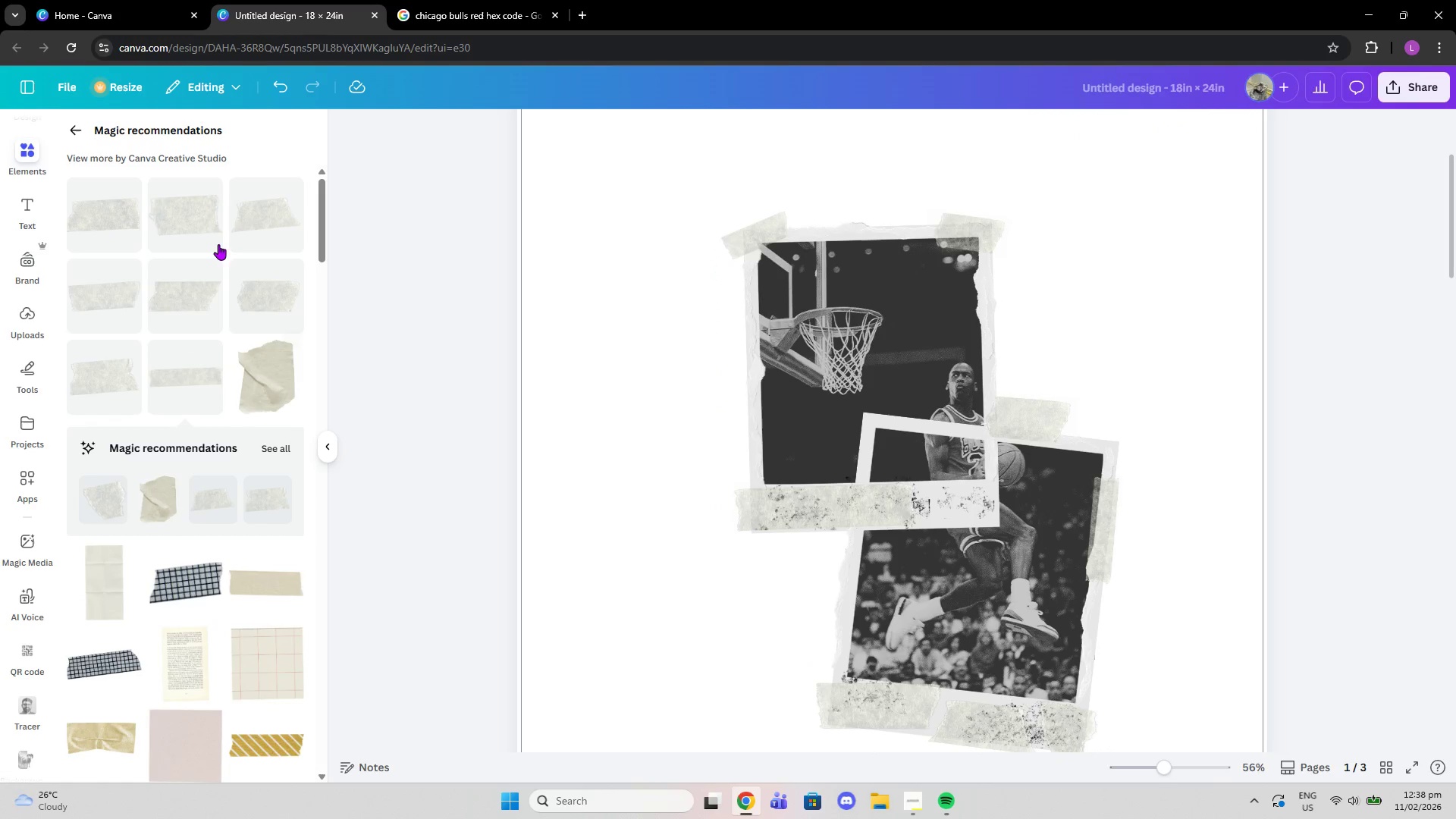 
left_click([203, 230])
 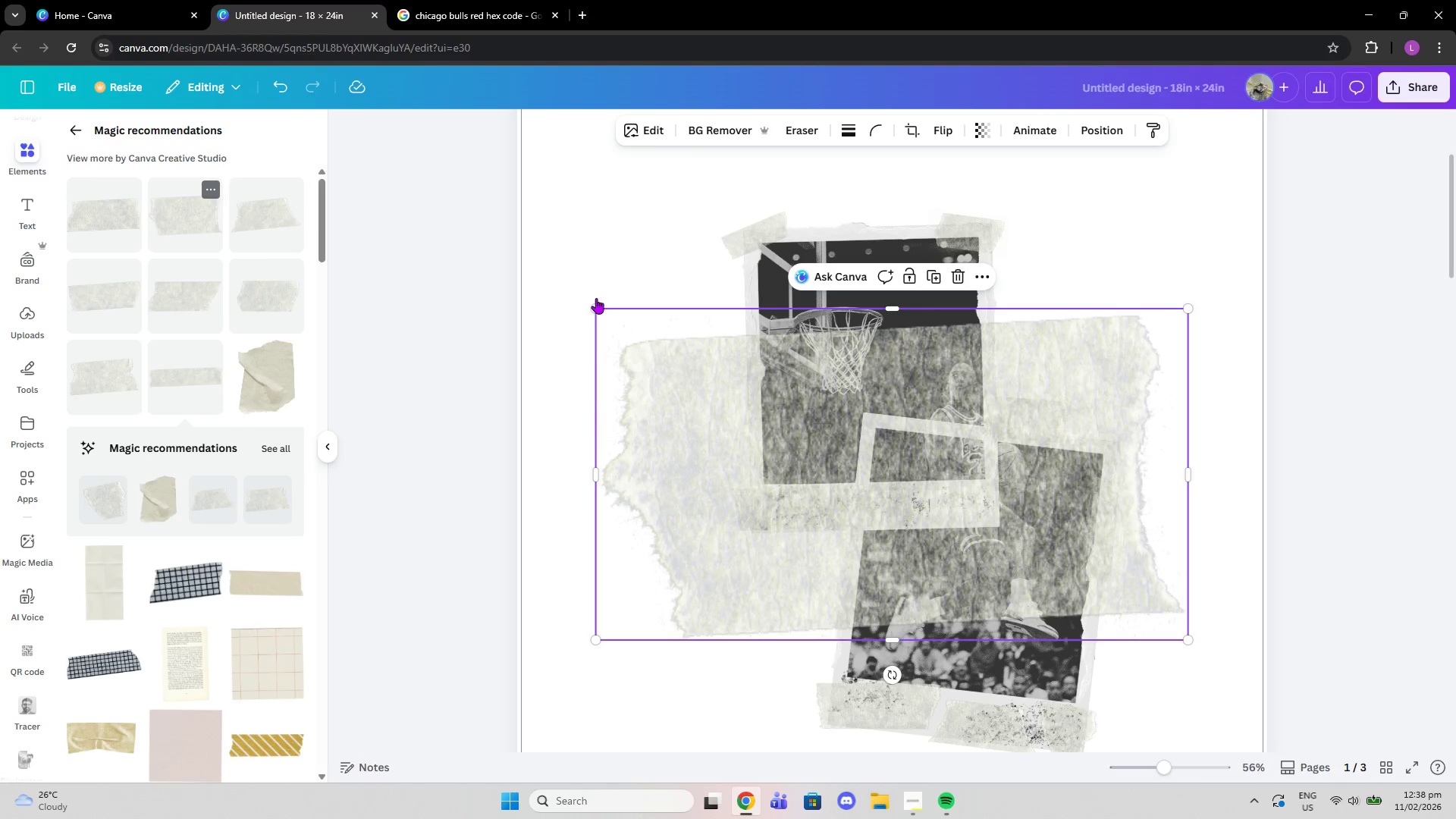 
left_click_drag(start_coordinate=[595, 311], to_coordinate=[1130, 518])
 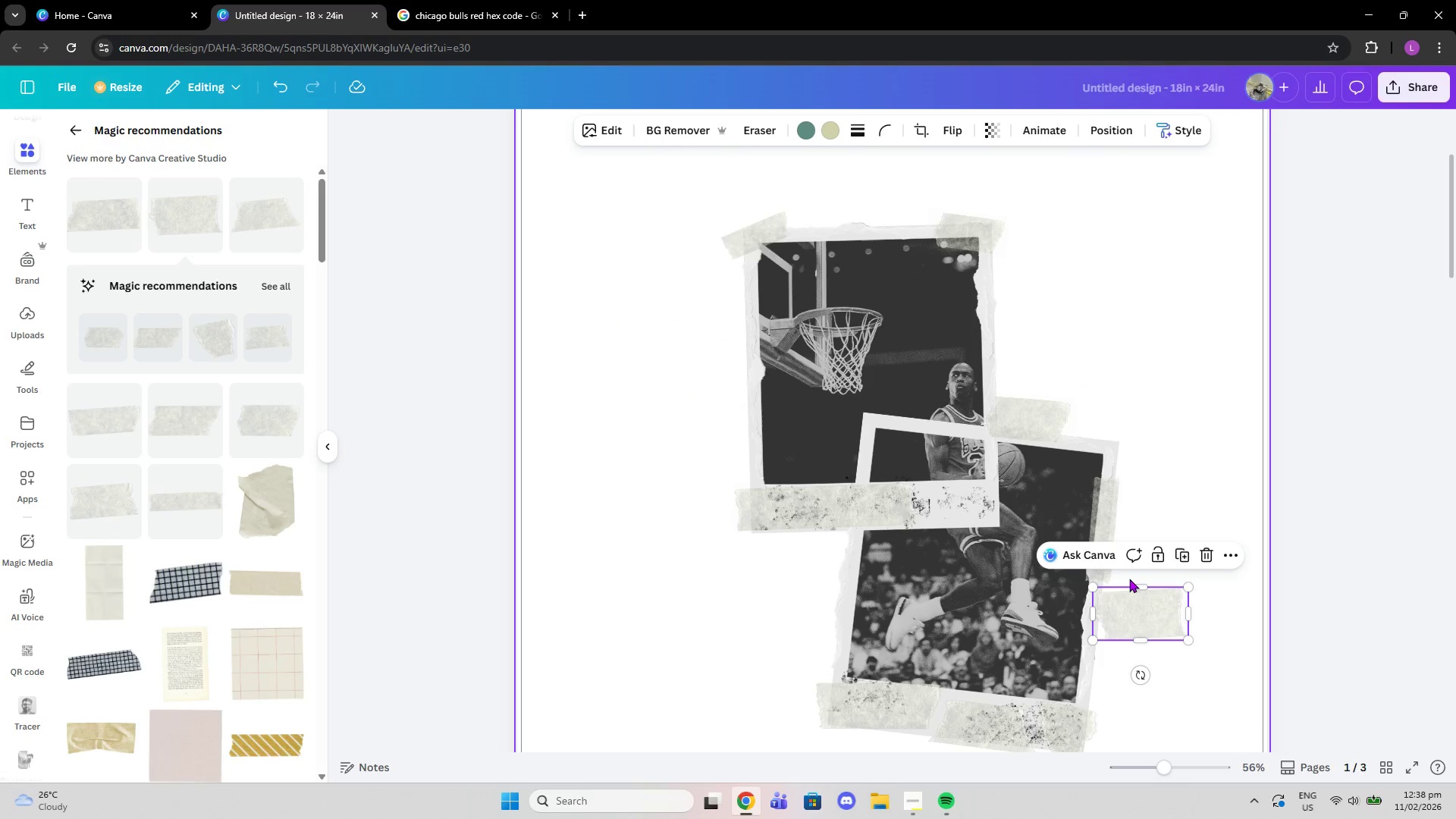 
left_click([1129, 579])
 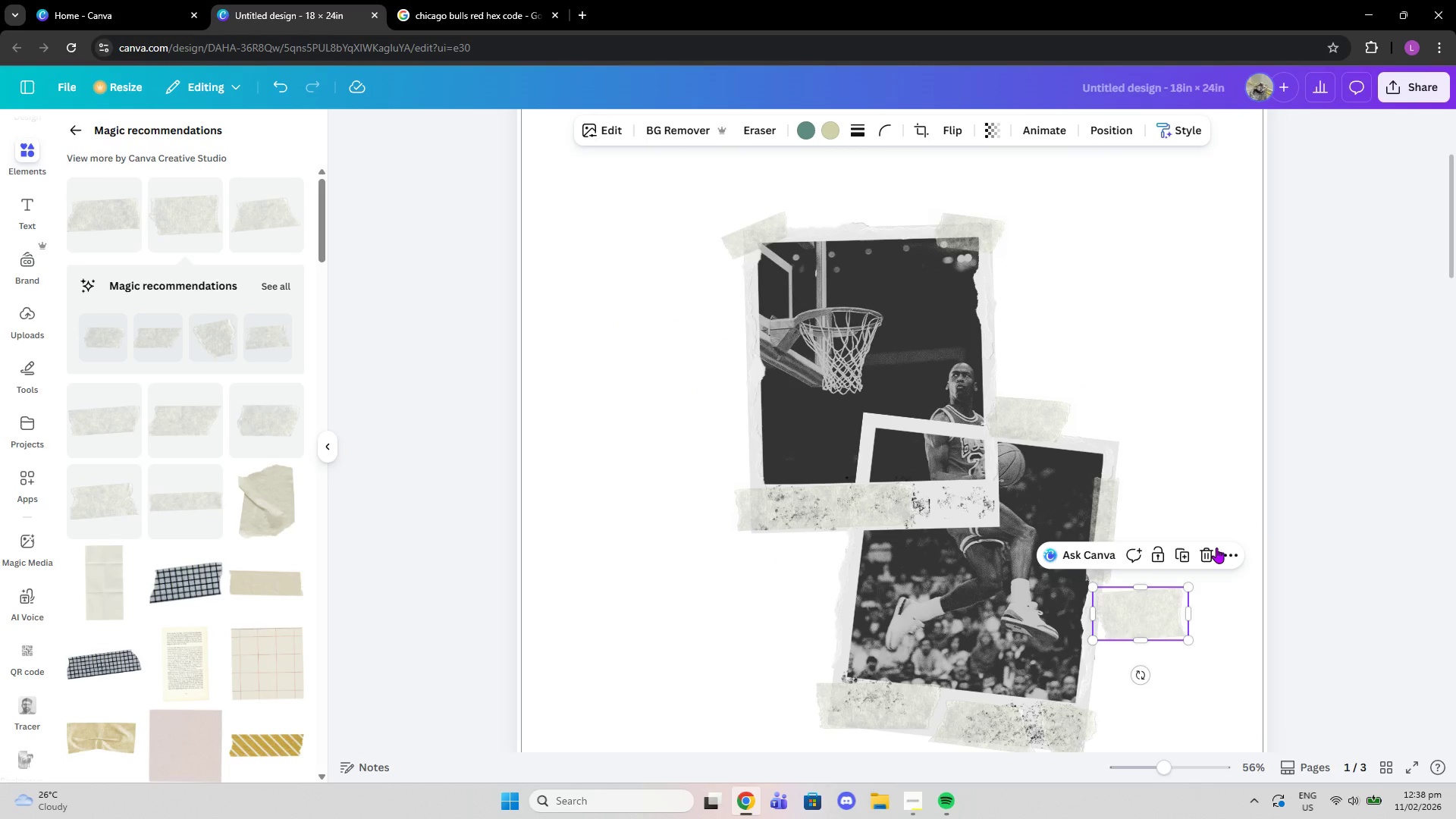 
left_click([1210, 548])
 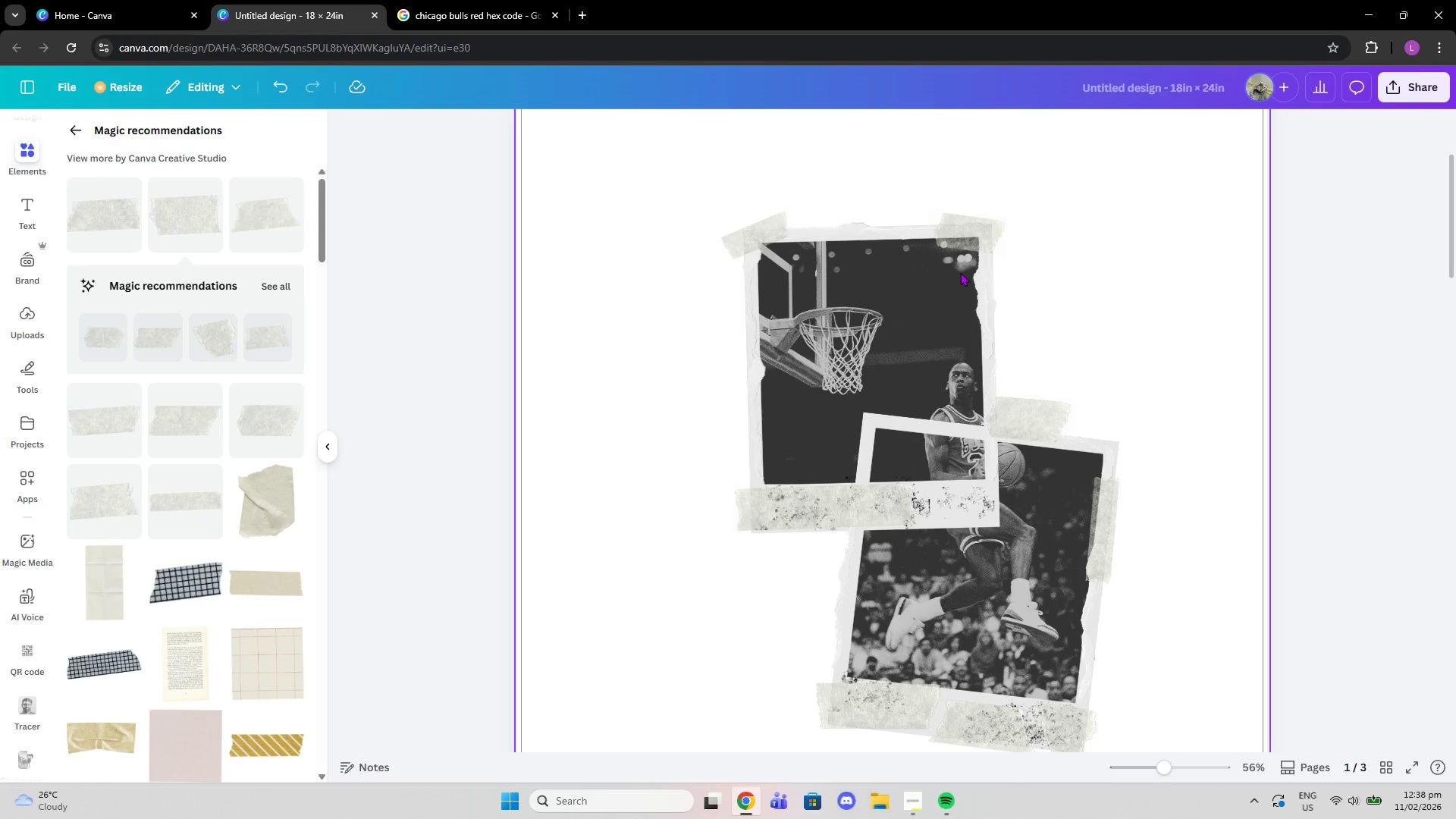 
left_click_drag(start_coordinate=[979, 335], to_coordinate=[981, 352])
 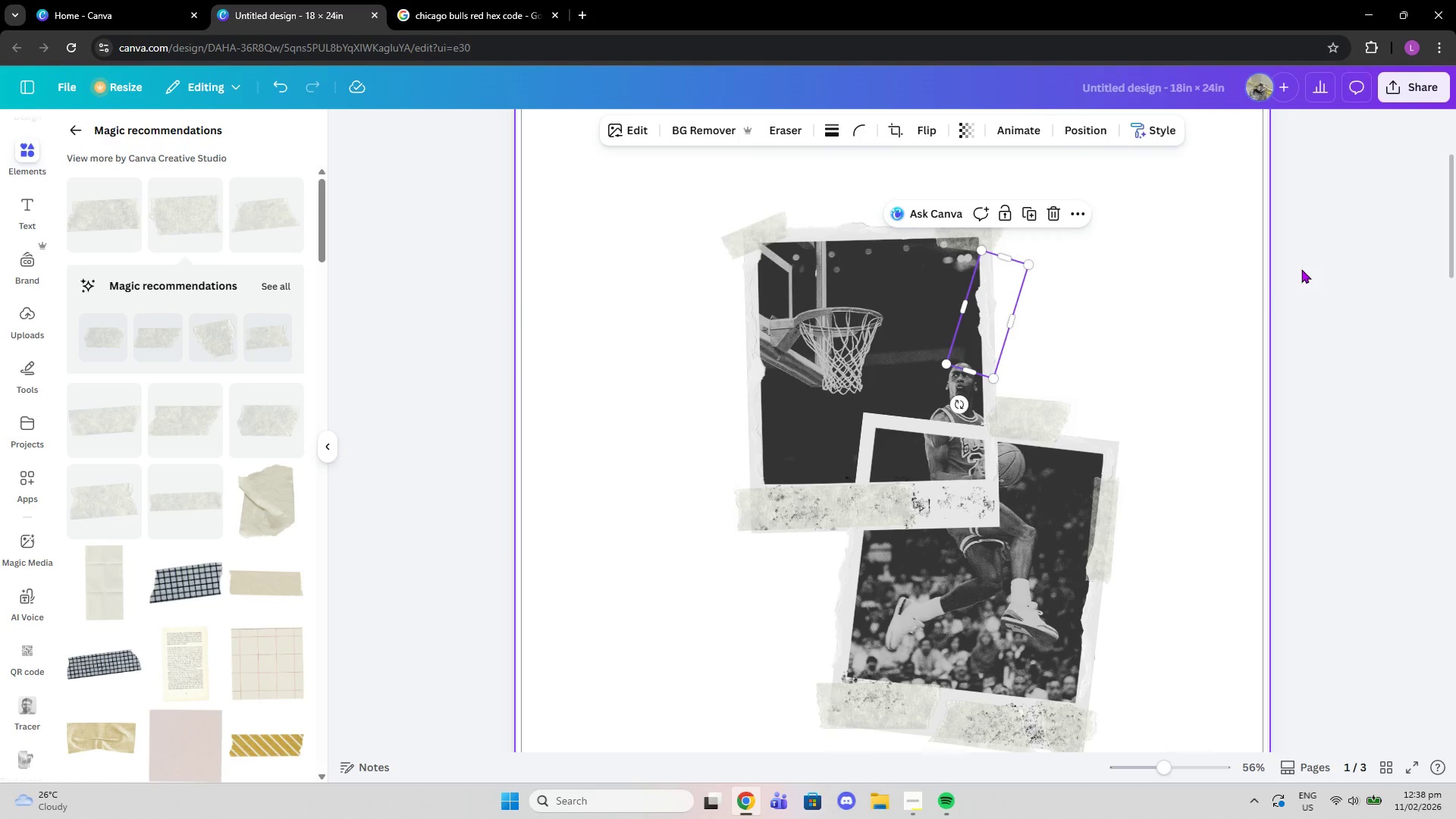 
left_click([1301, 269])
 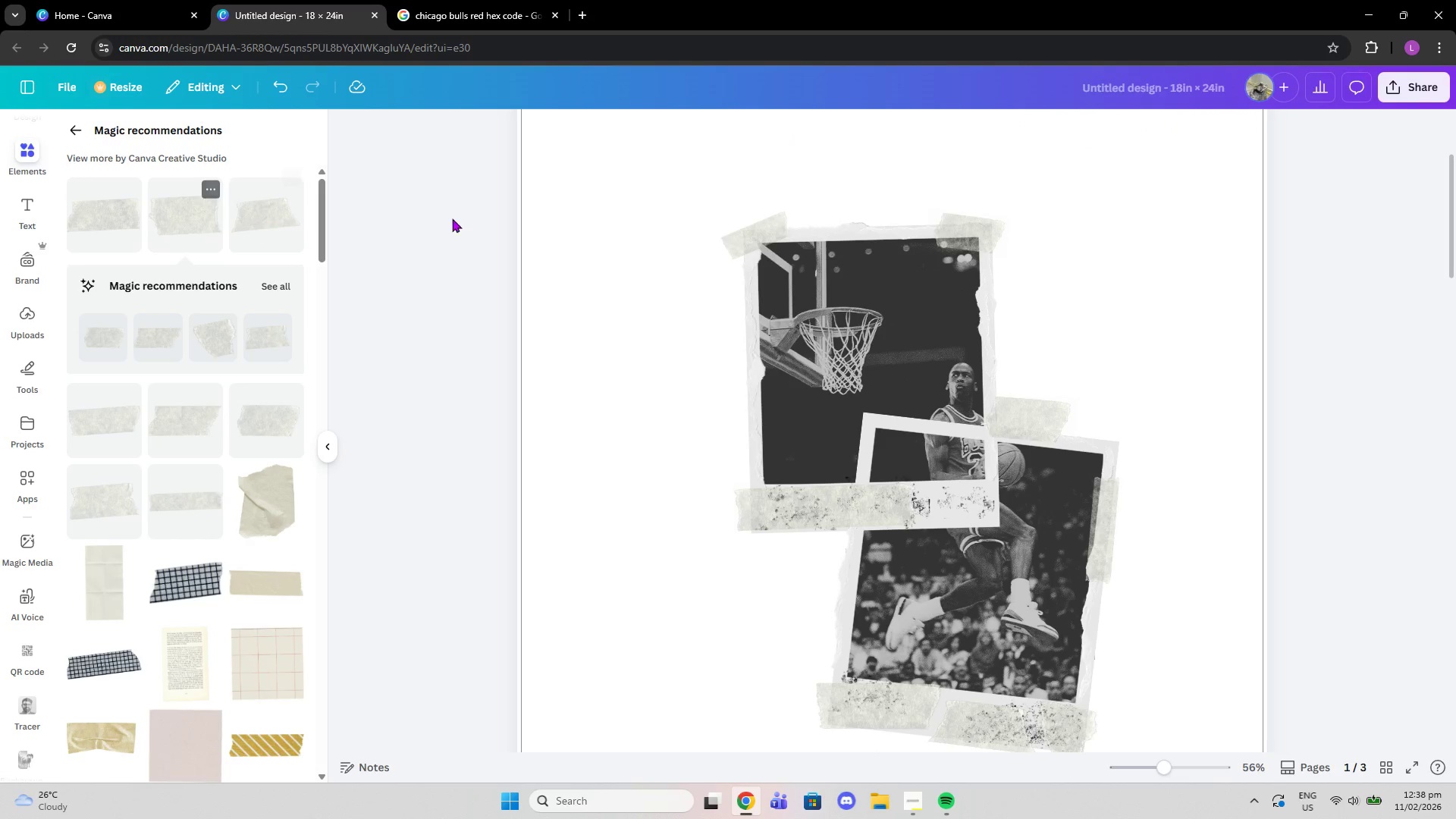 
left_click_drag(start_coordinate=[754, 510], to_coordinate=[744, 510])
 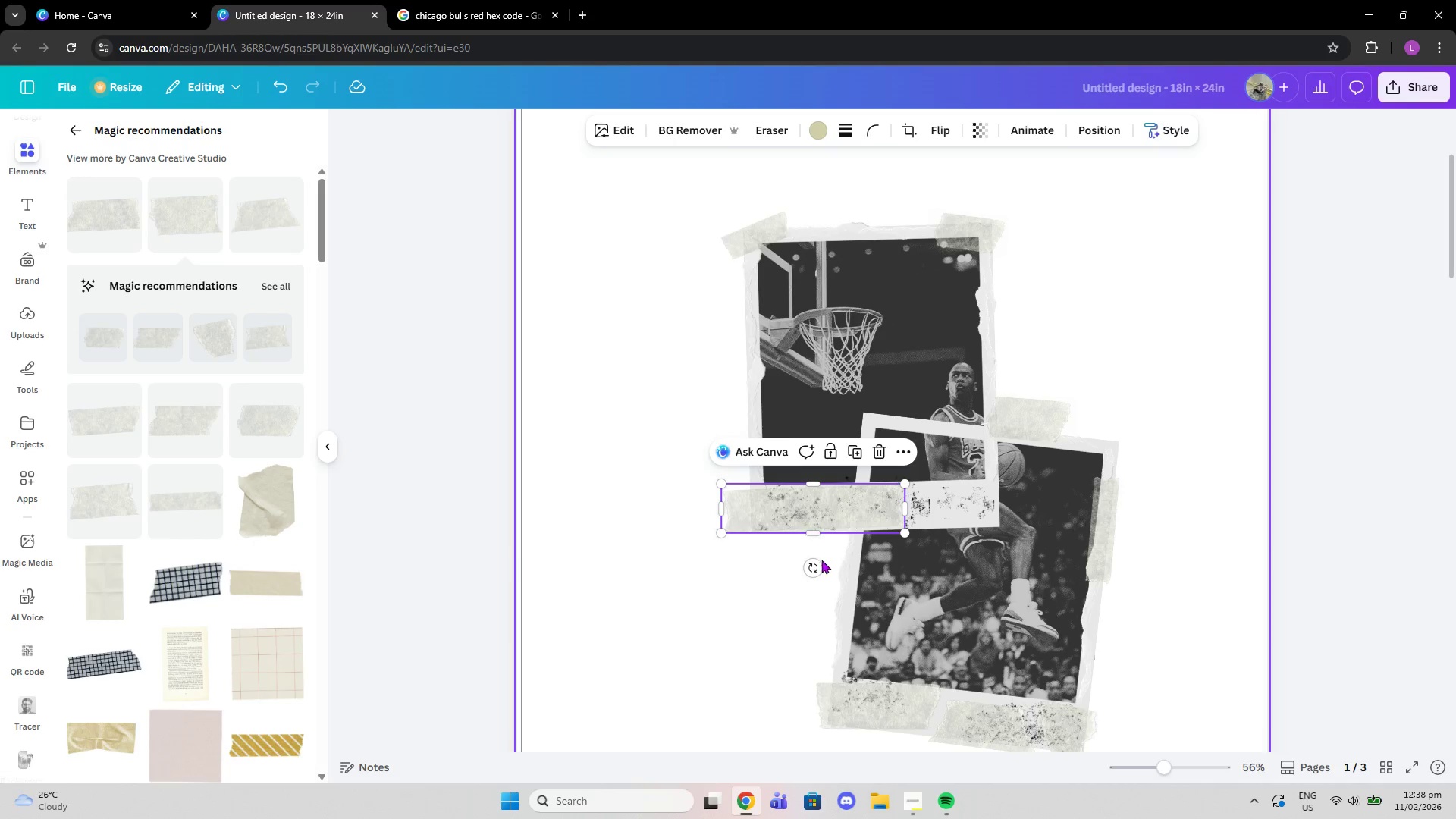 
left_click_drag(start_coordinate=[812, 566], to_coordinate=[818, 570])
 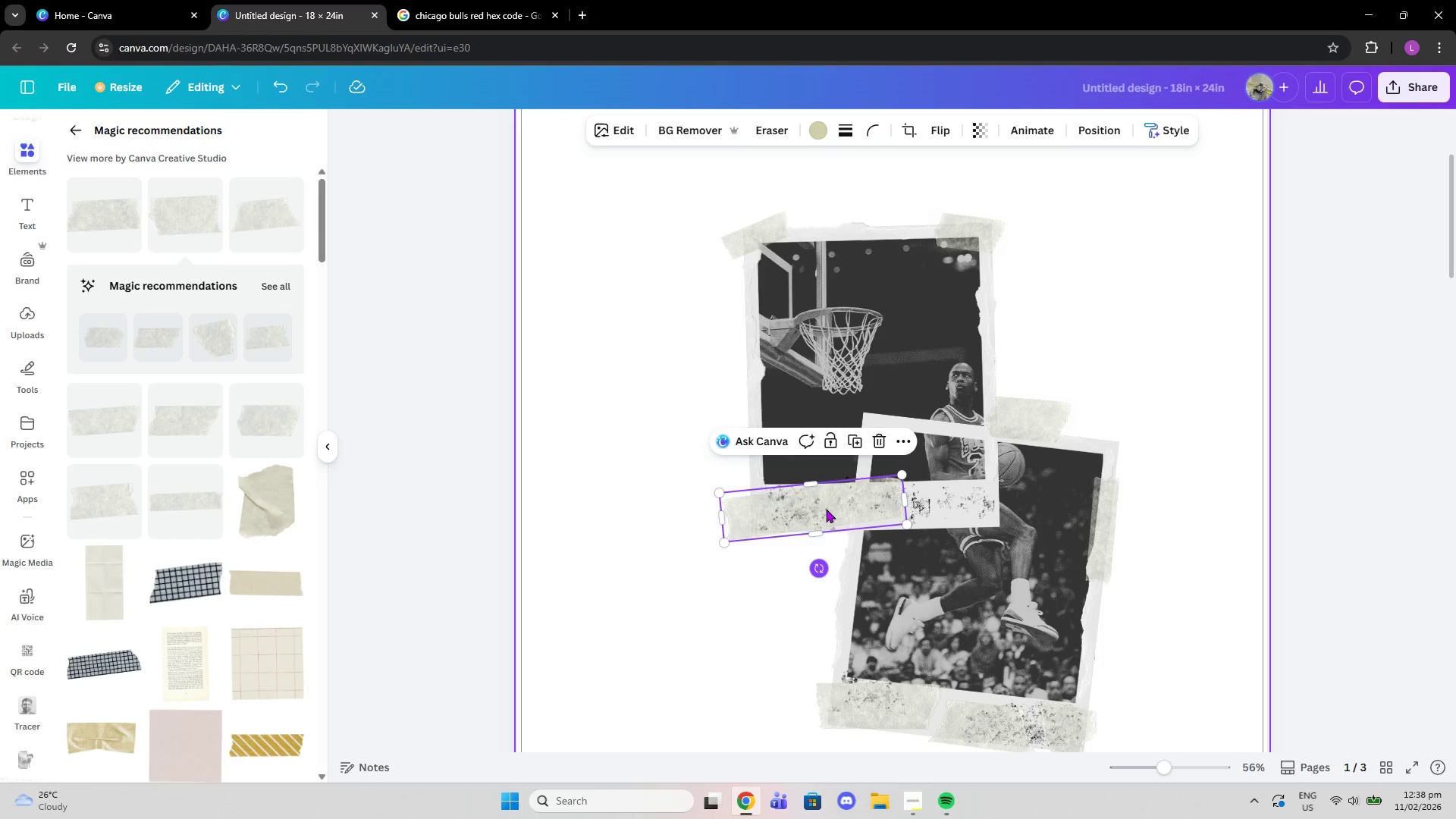 
left_click_drag(start_coordinate=[826, 505], to_coordinate=[832, 504])
 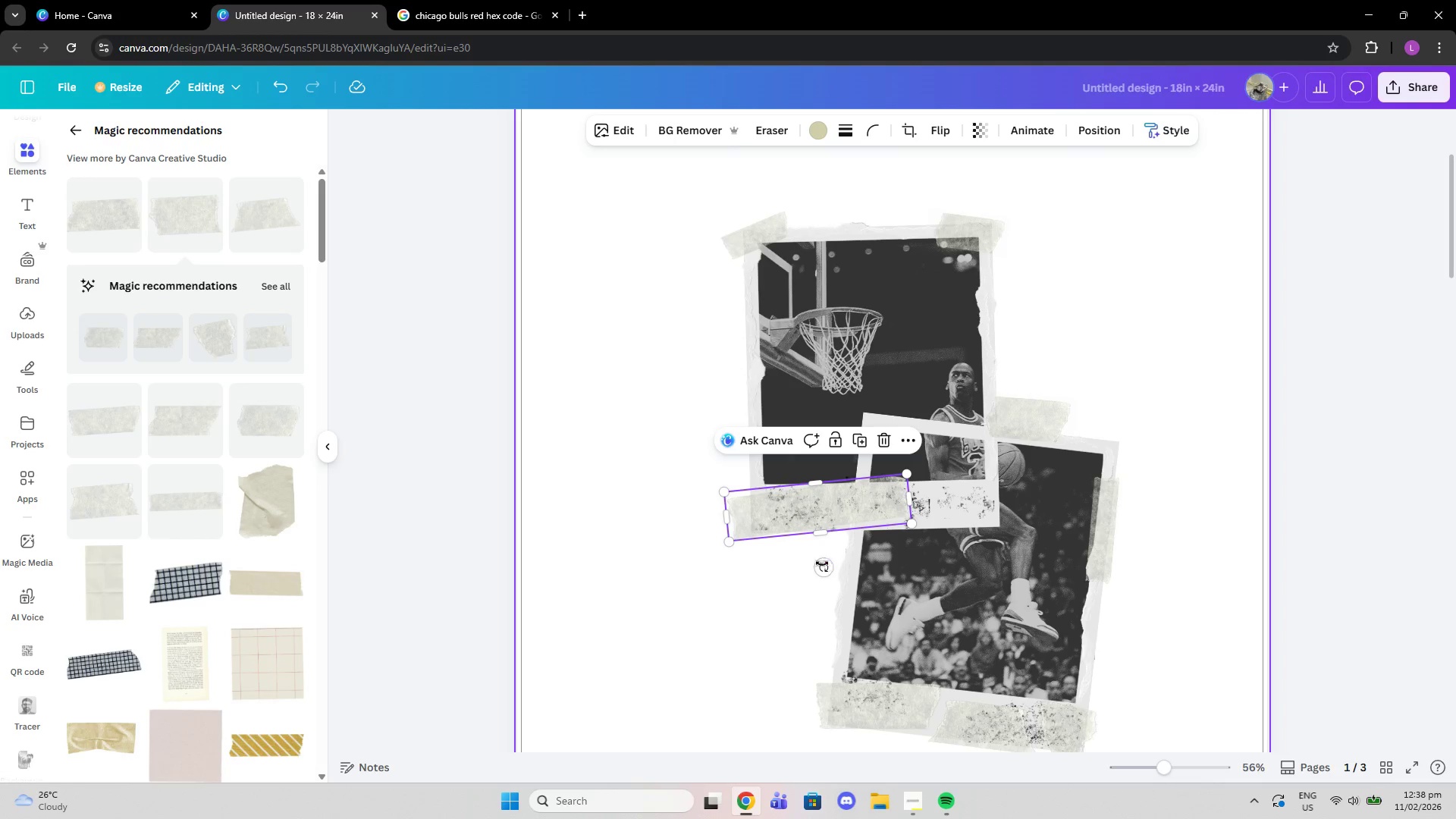 
left_click_drag(start_coordinate=[822, 566], to_coordinate=[811, 558])
 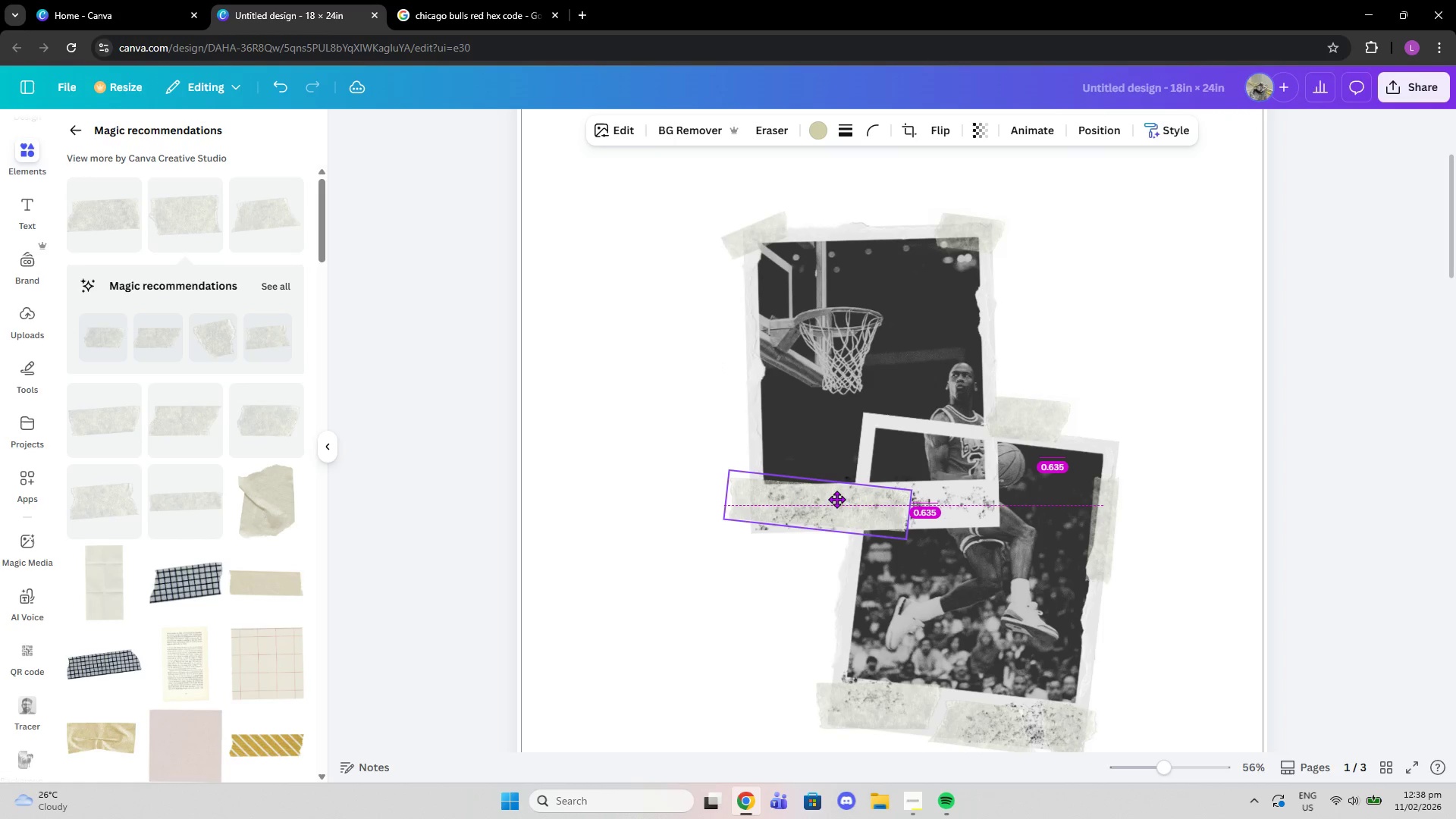 
left_click_drag(start_coordinate=[836, 499], to_coordinate=[843, 504])
 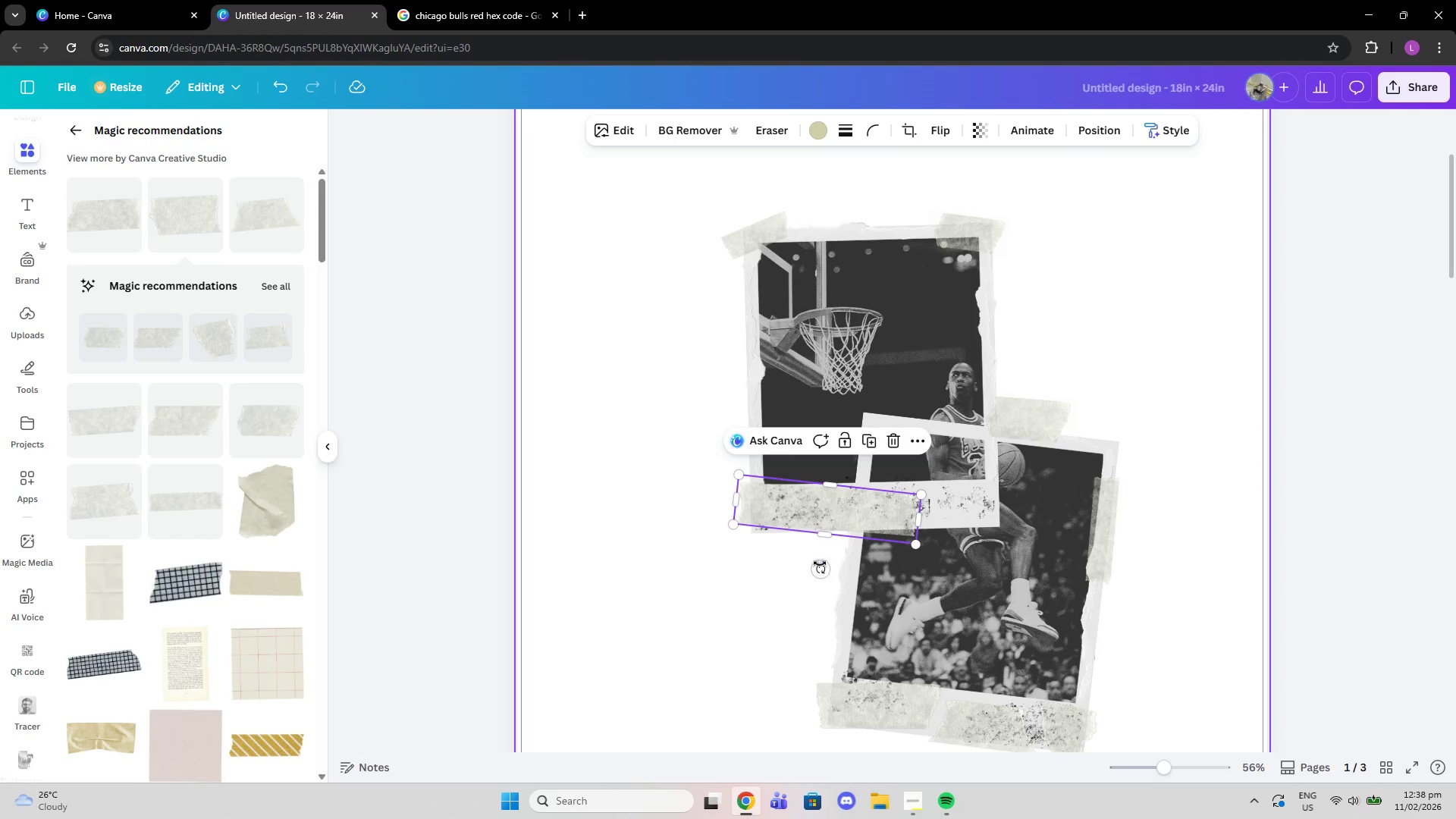 
left_click_drag(start_coordinate=[817, 567], to_coordinate=[827, 571])
 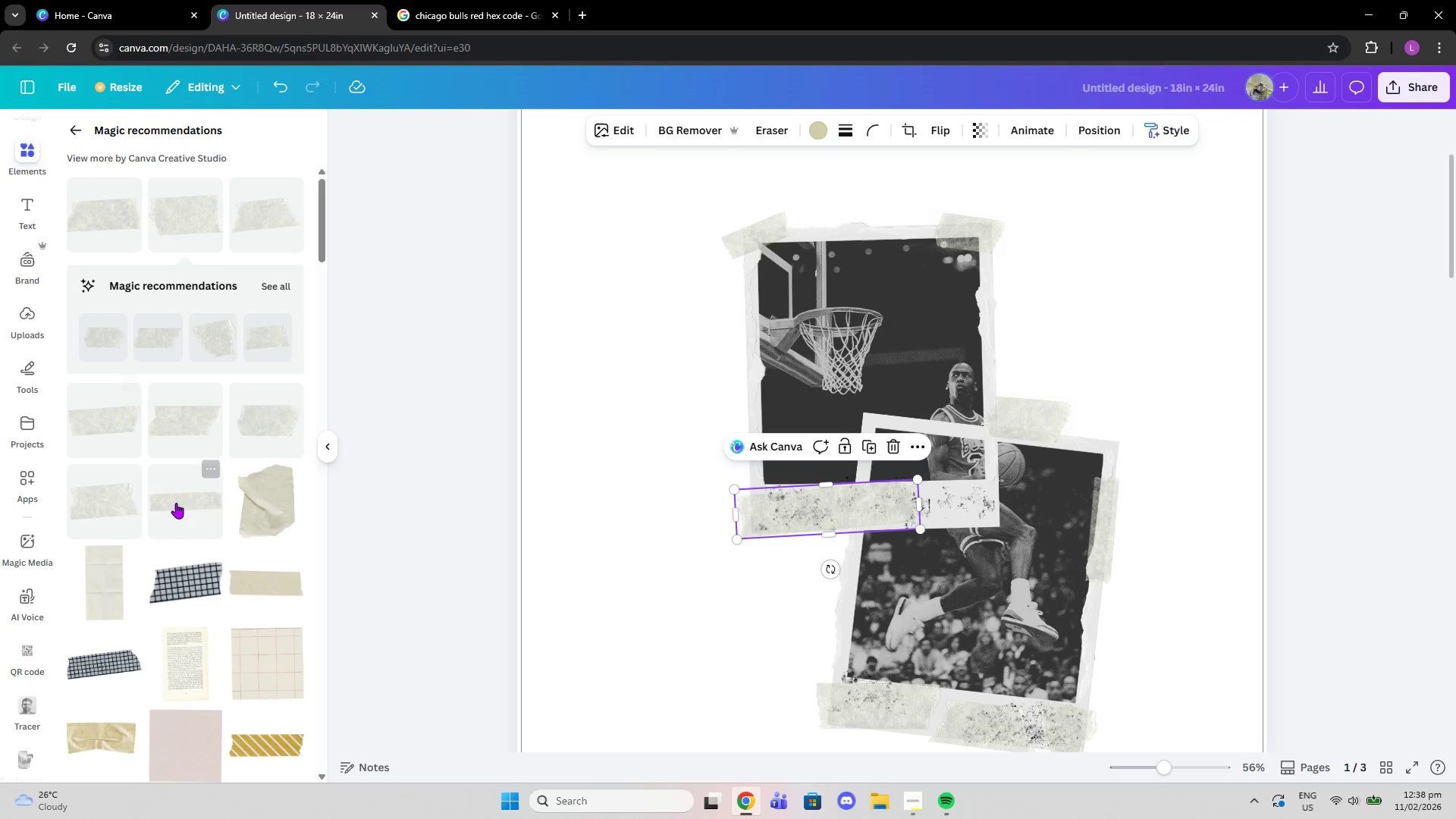 
left_click([177, 504])
 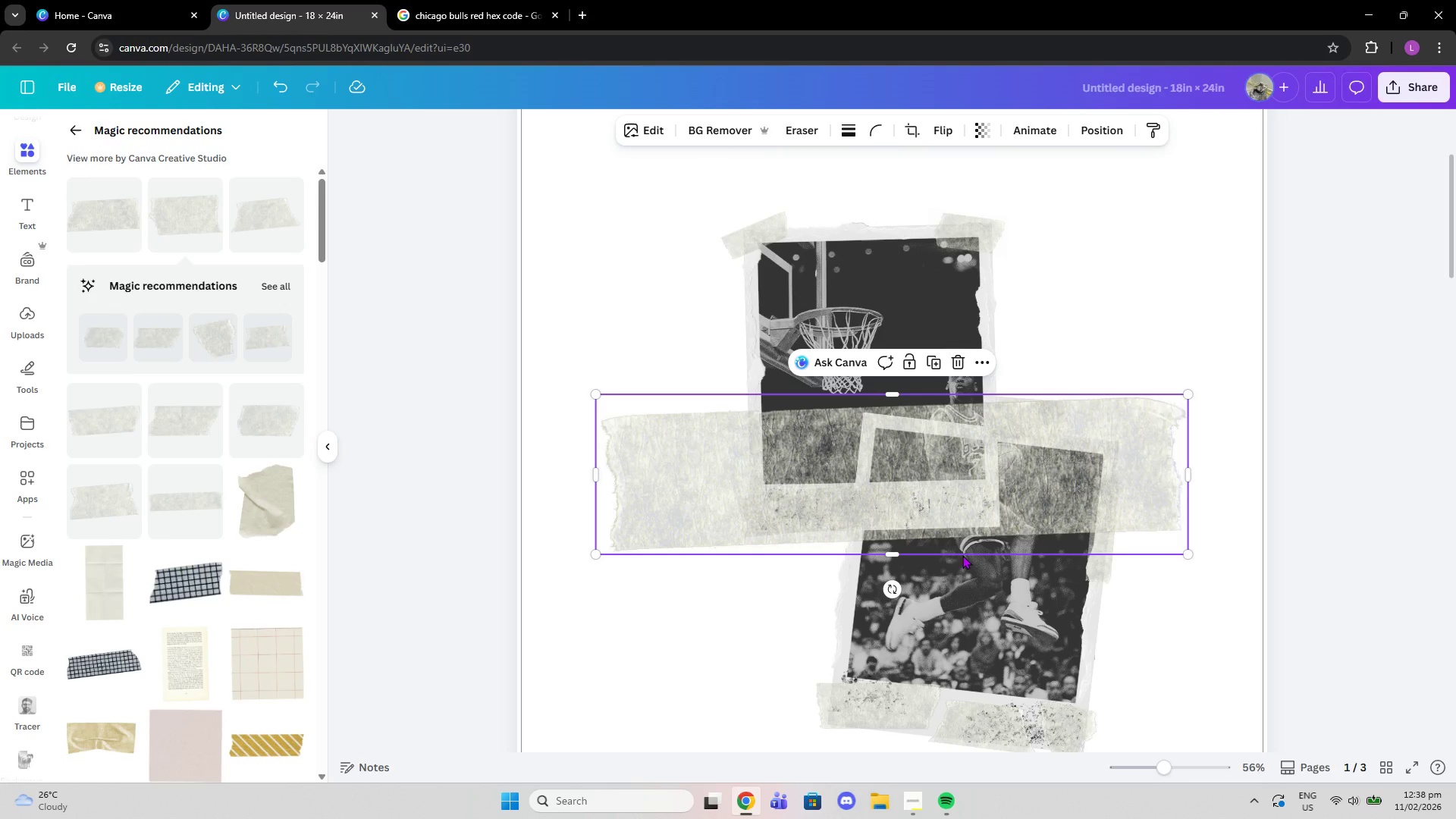 
left_click_drag(start_coordinate=[893, 596], to_coordinate=[1038, 491])
 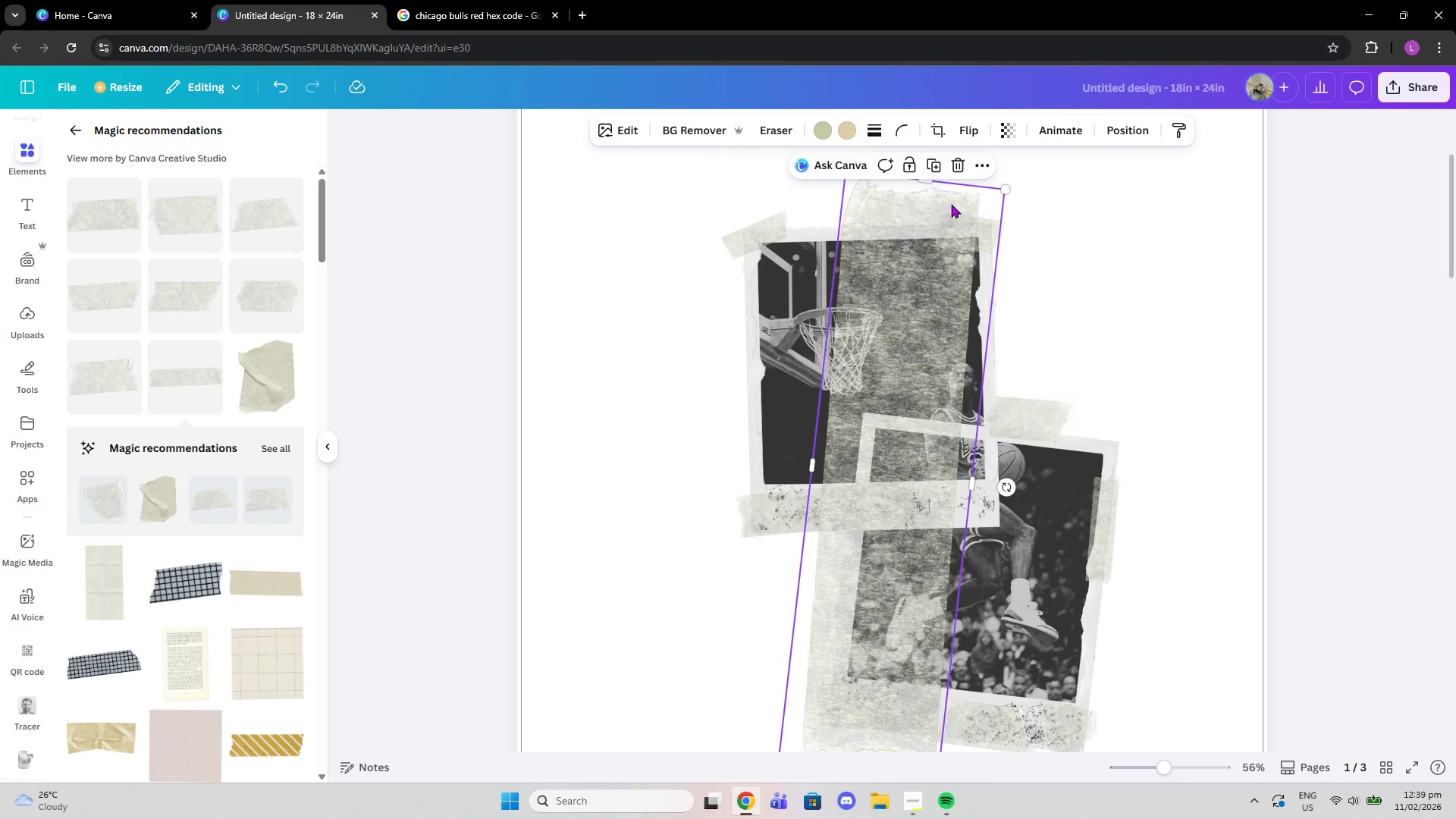 
left_click([952, 167])
 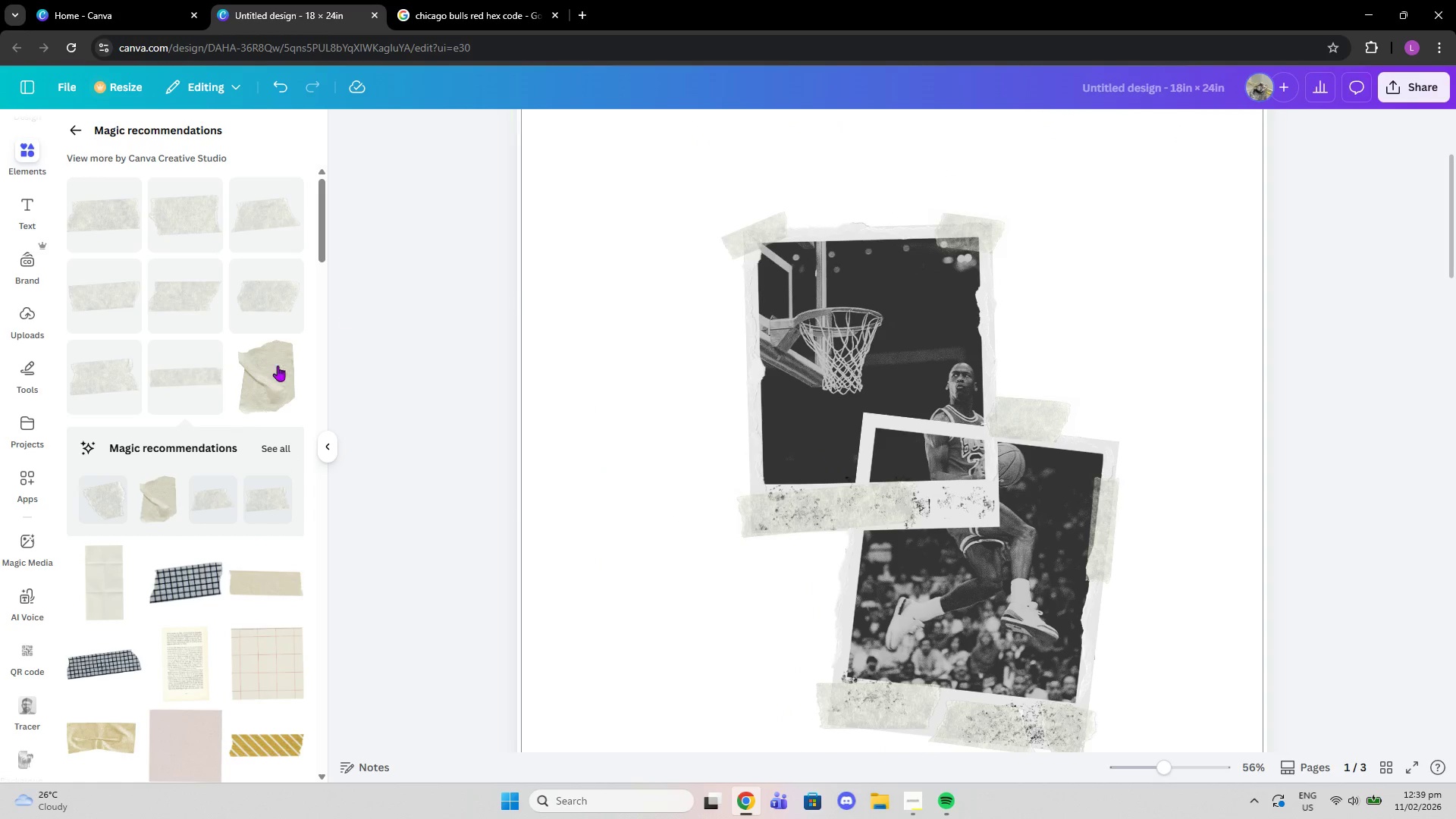 
scroll: coordinate [249, 405], scroll_direction: up, amount: 1.0
 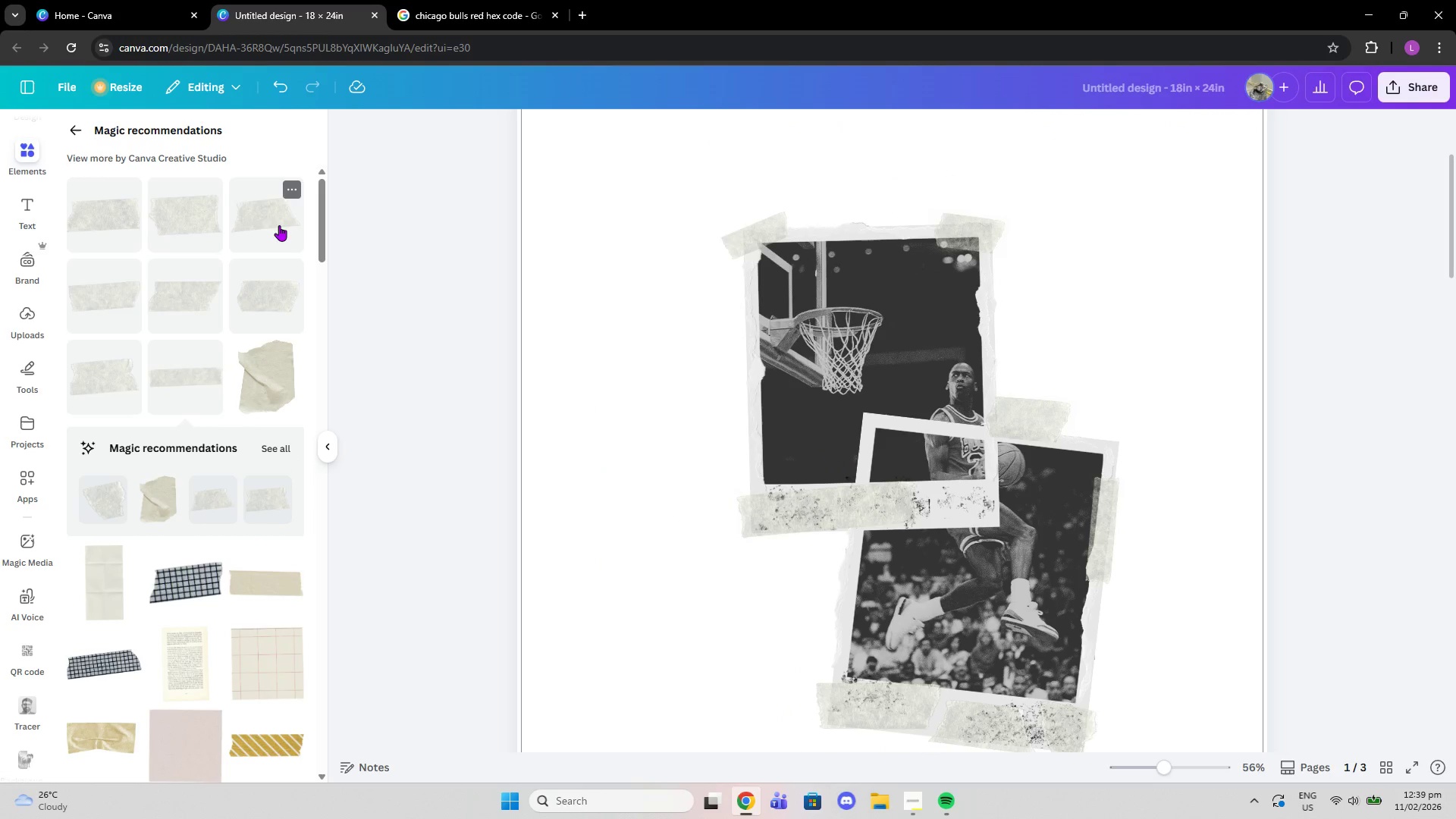 
mouse_move([165, 237])
 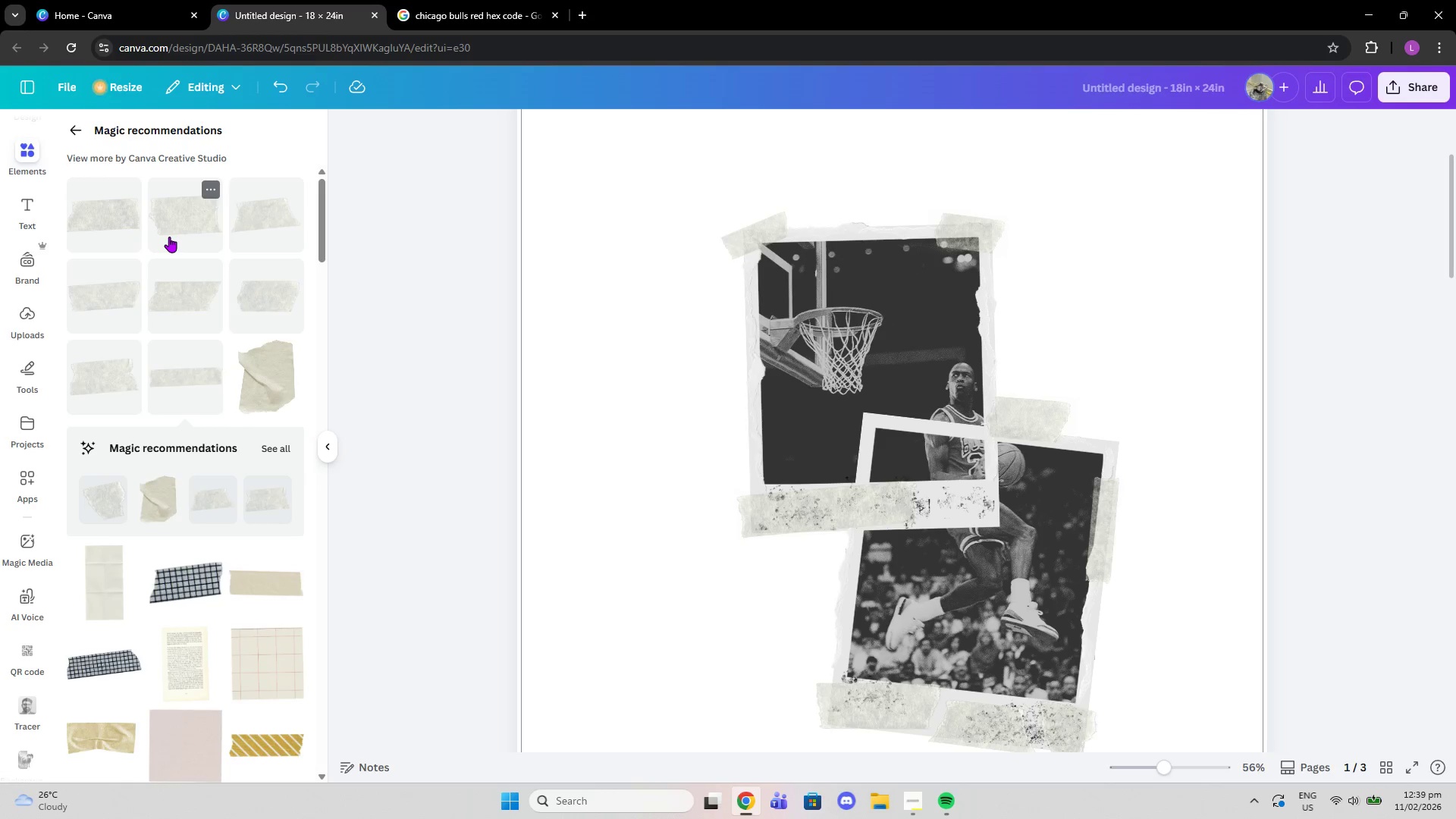 
left_click([169, 237])
 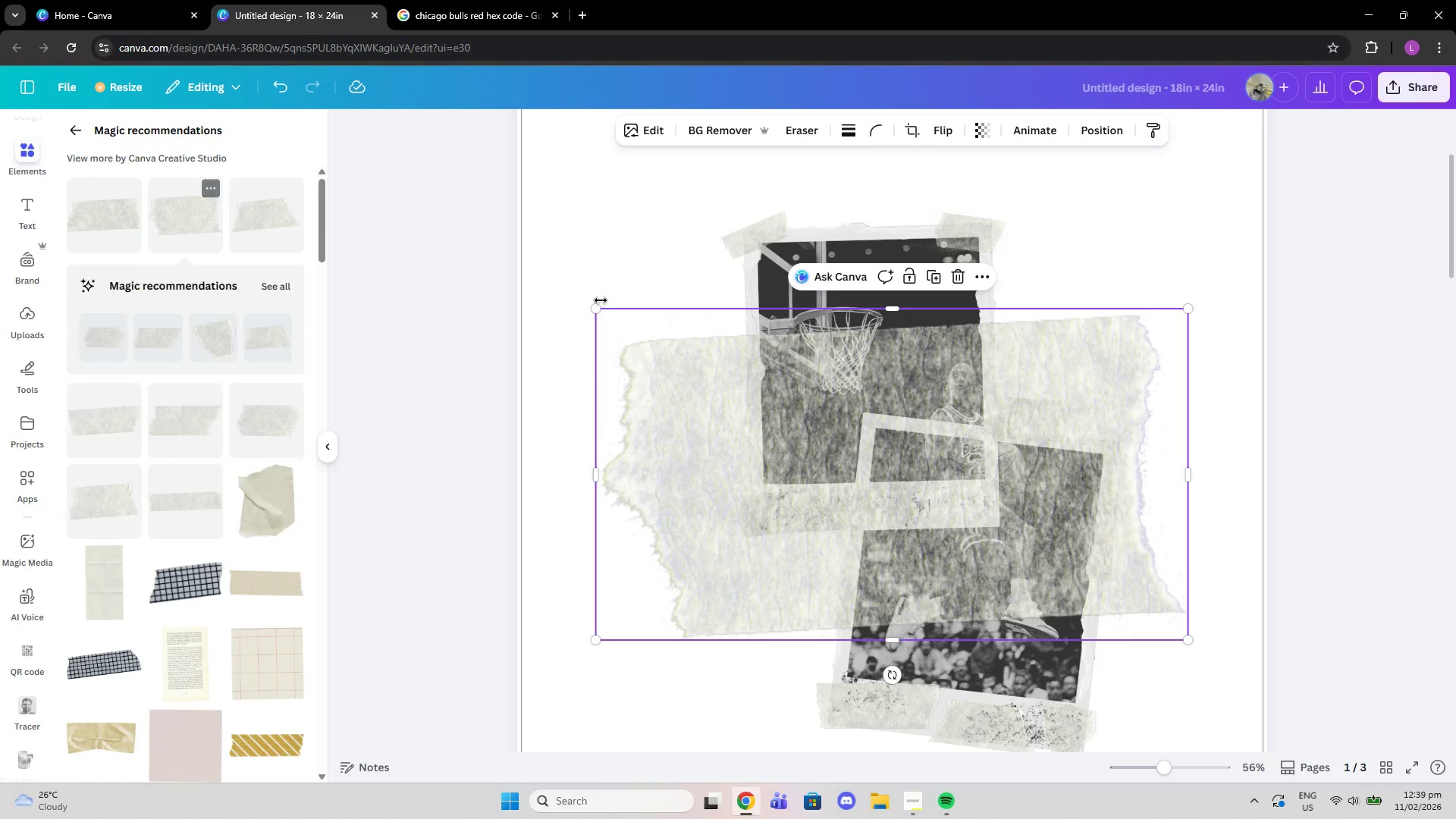 
left_click_drag(start_coordinate=[595, 306], to_coordinate=[1106, 636])
 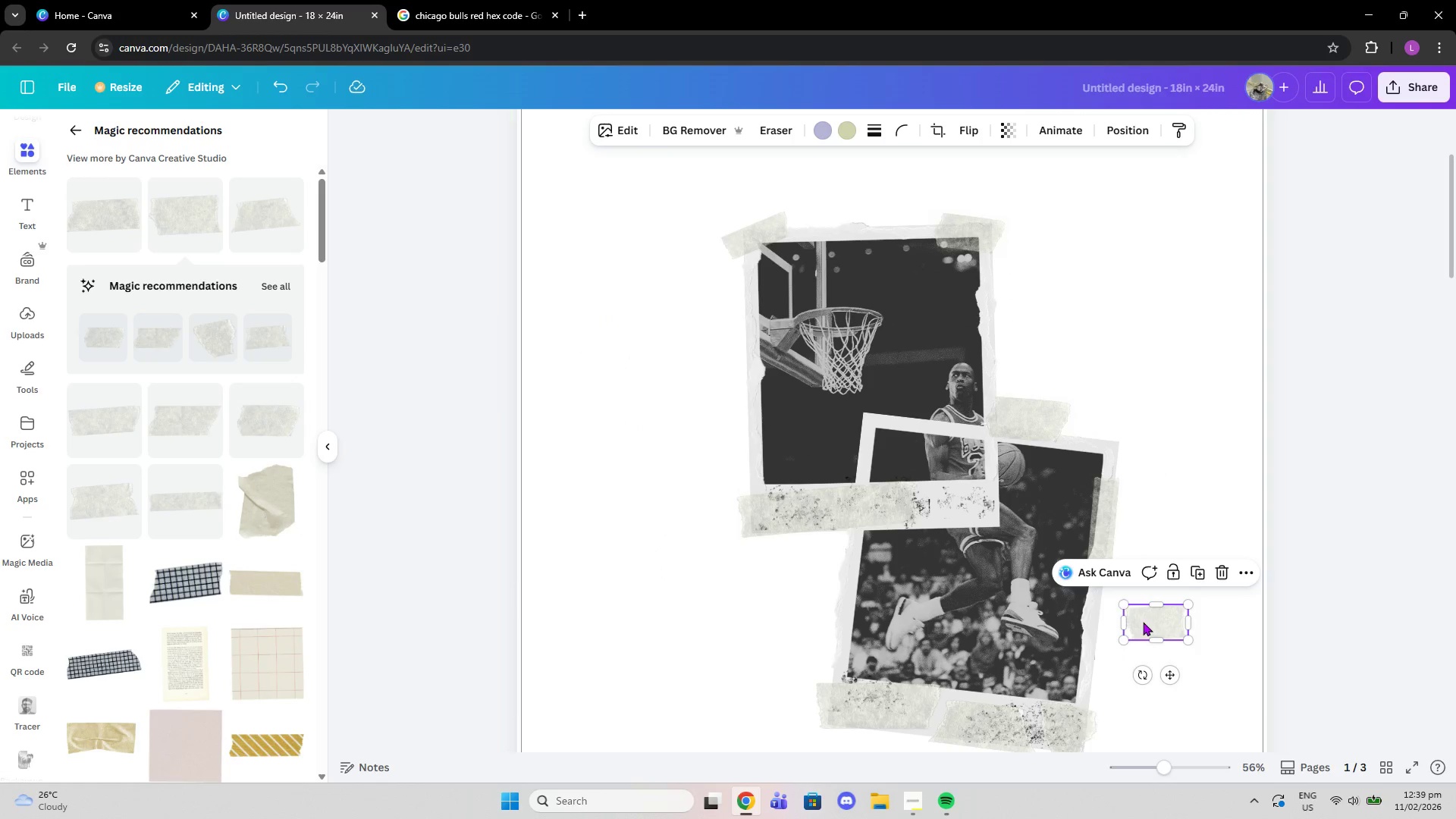 
left_click_drag(start_coordinate=[1157, 623], to_coordinate=[843, 557])
 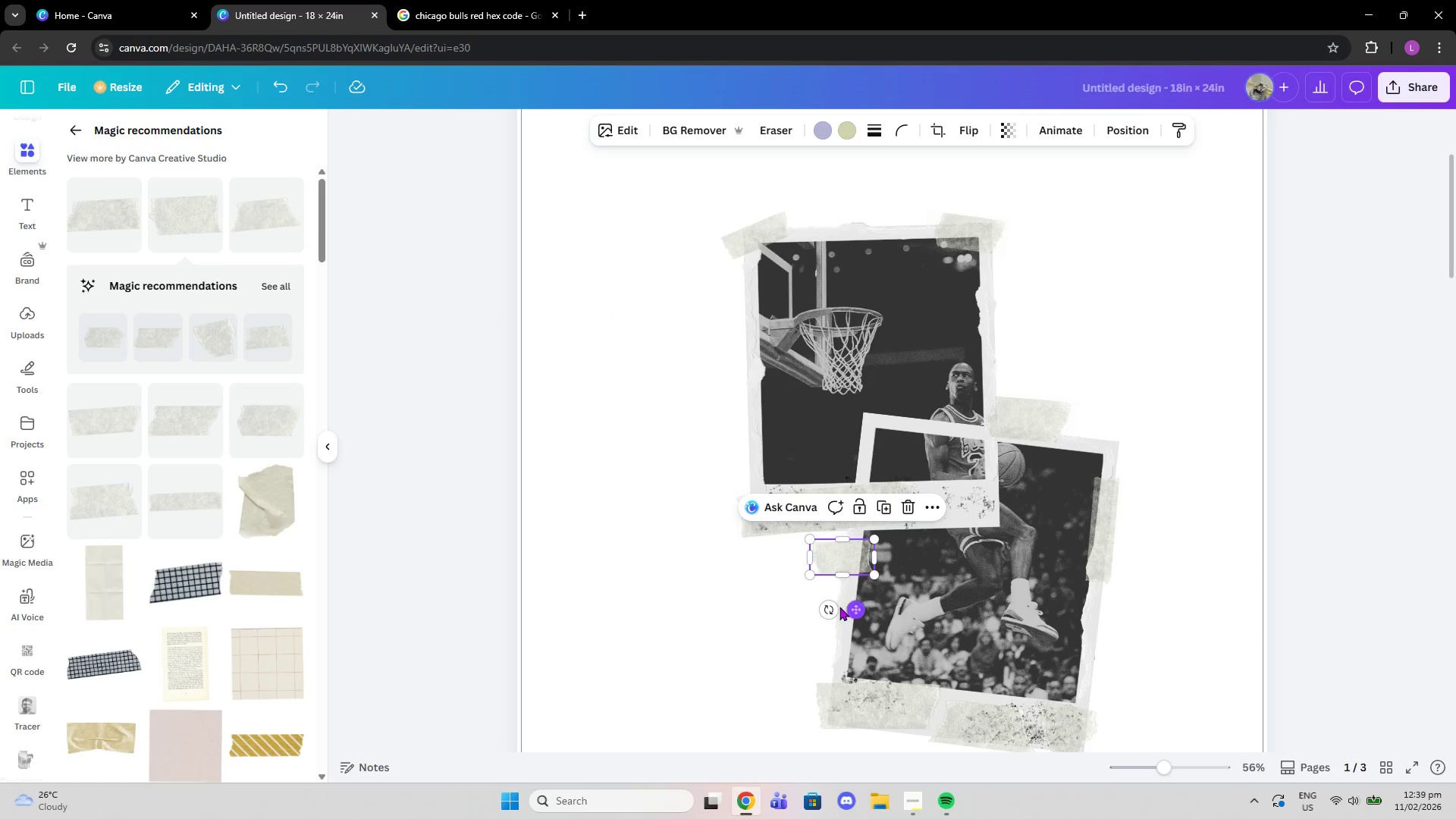 
left_click_drag(start_coordinate=[827, 612], to_coordinate=[946, 573])
 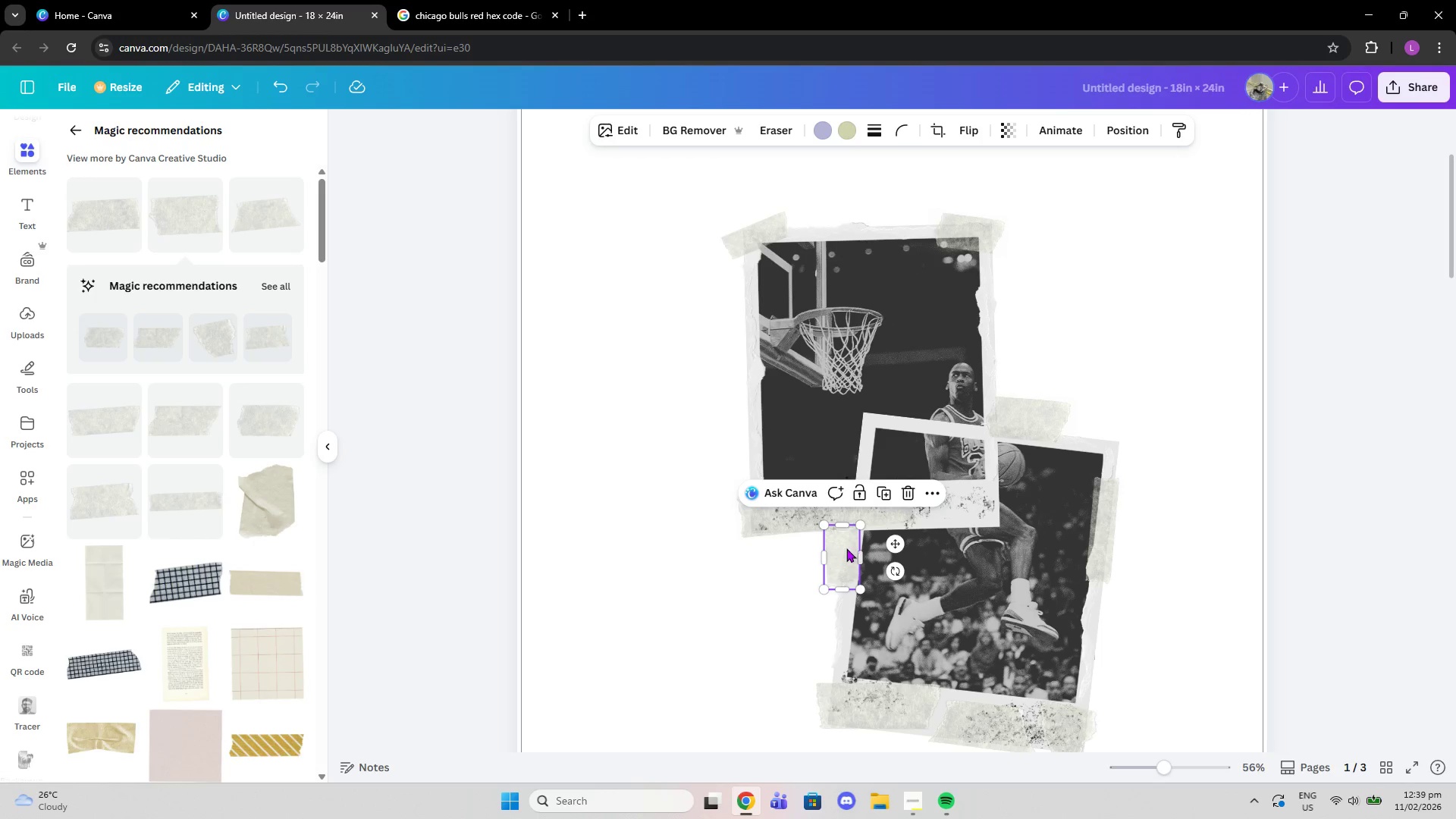 
left_click_drag(start_coordinate=[845, 548], to_coordinate=[846, 560])
 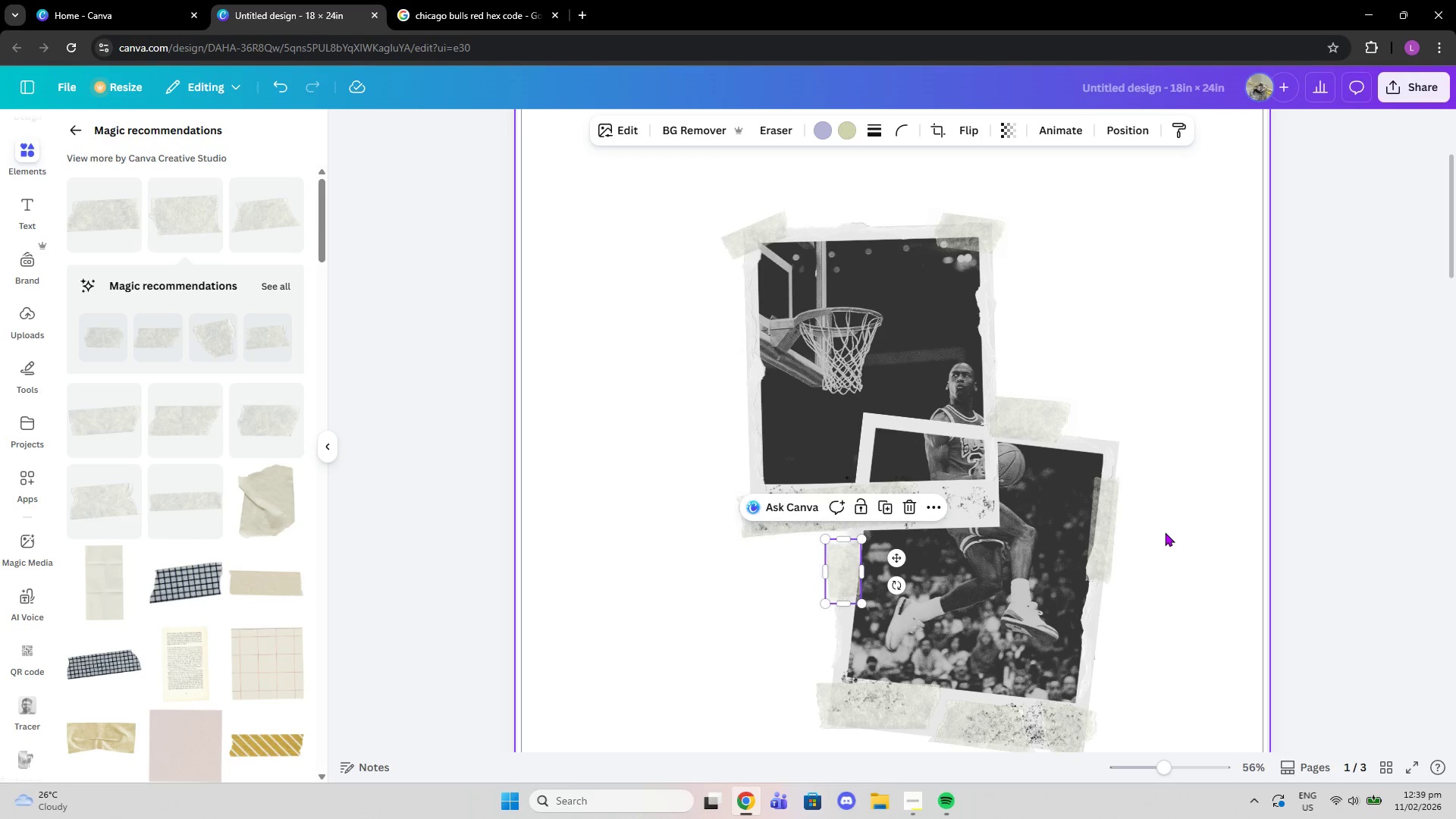 
double_click([1167, 533])
 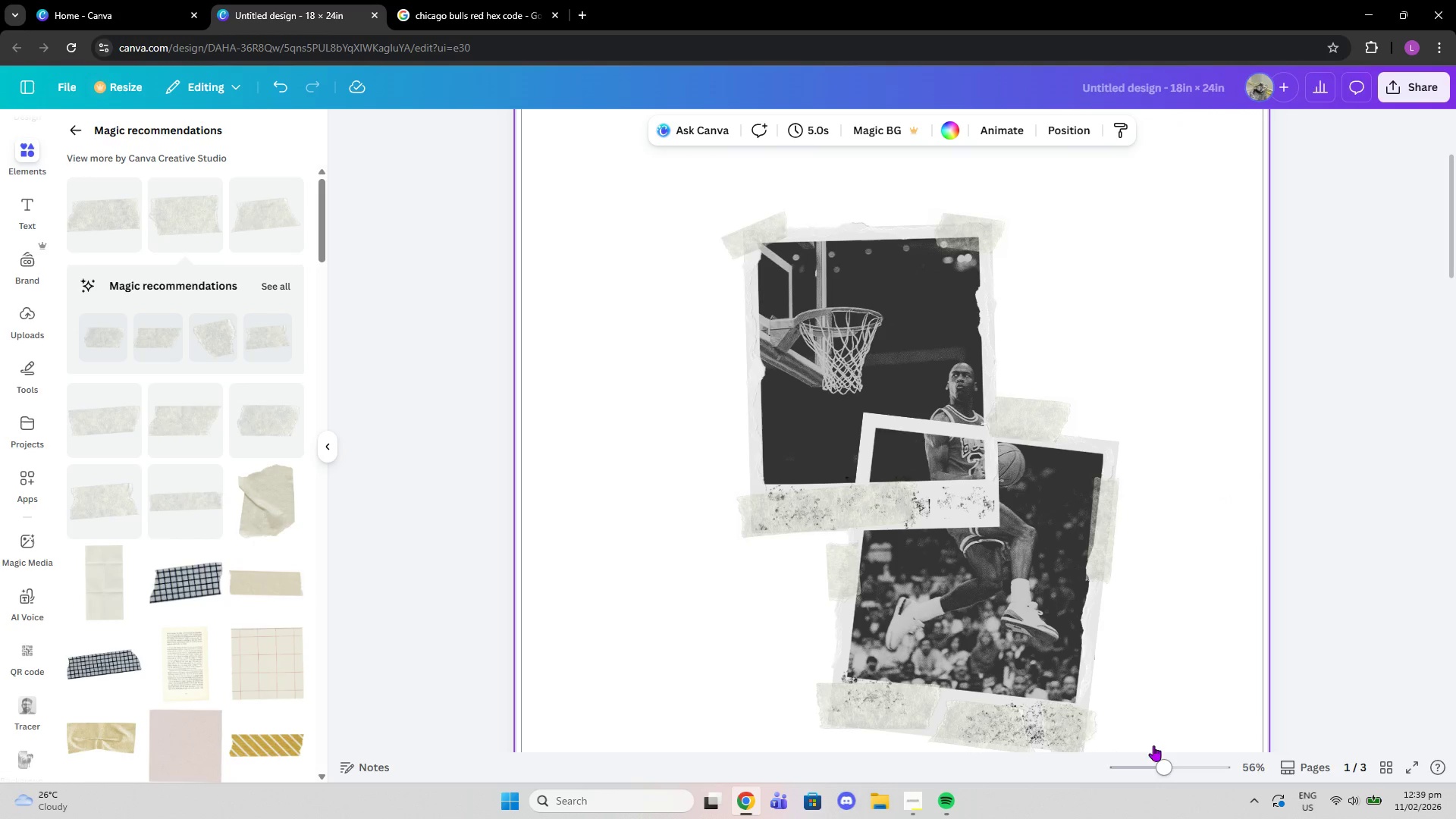 
left_click_drag(start_coordinate=[1110, 531], to_coordinate=[1116, 518])
 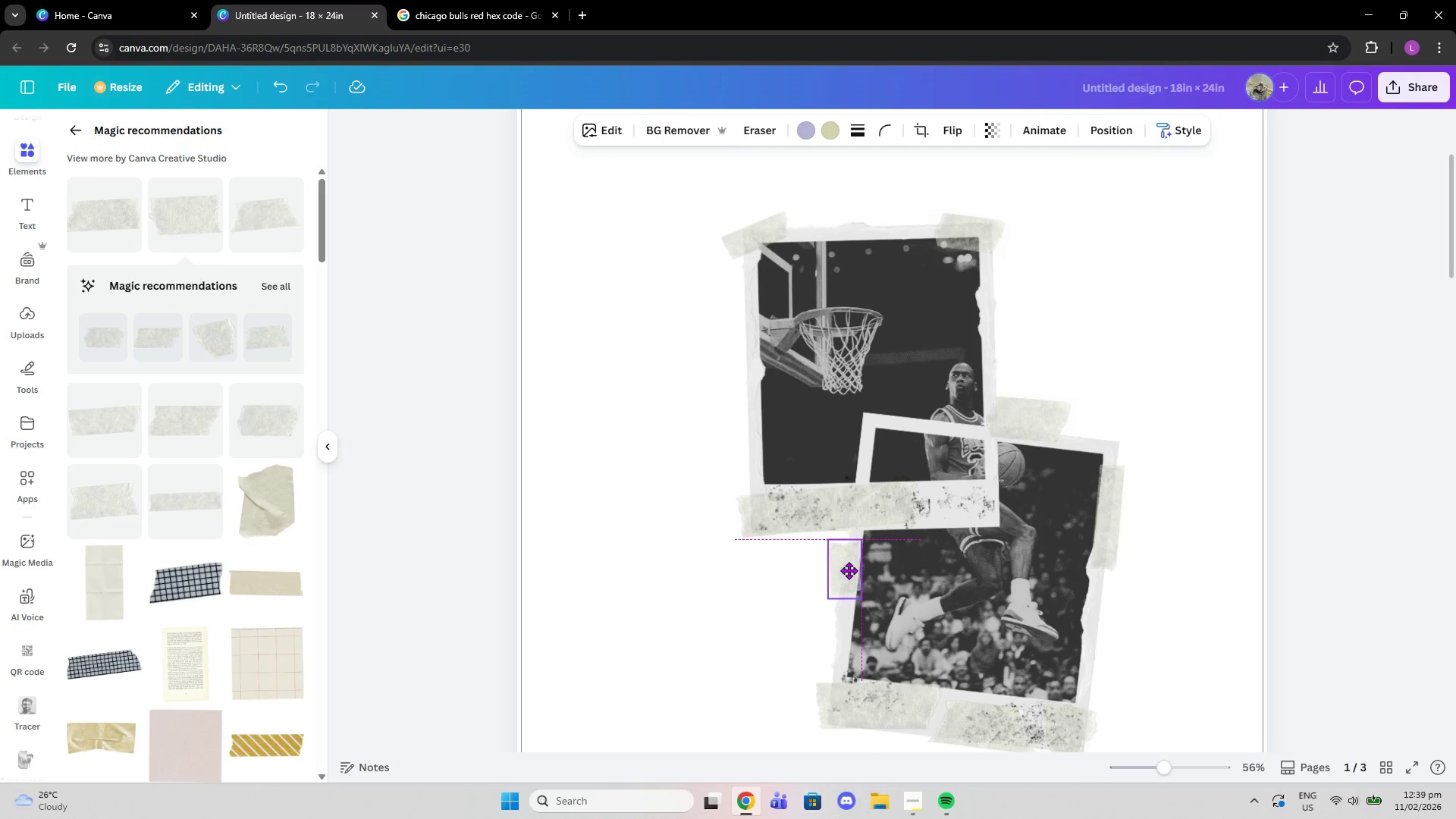 
wait(13.22)
 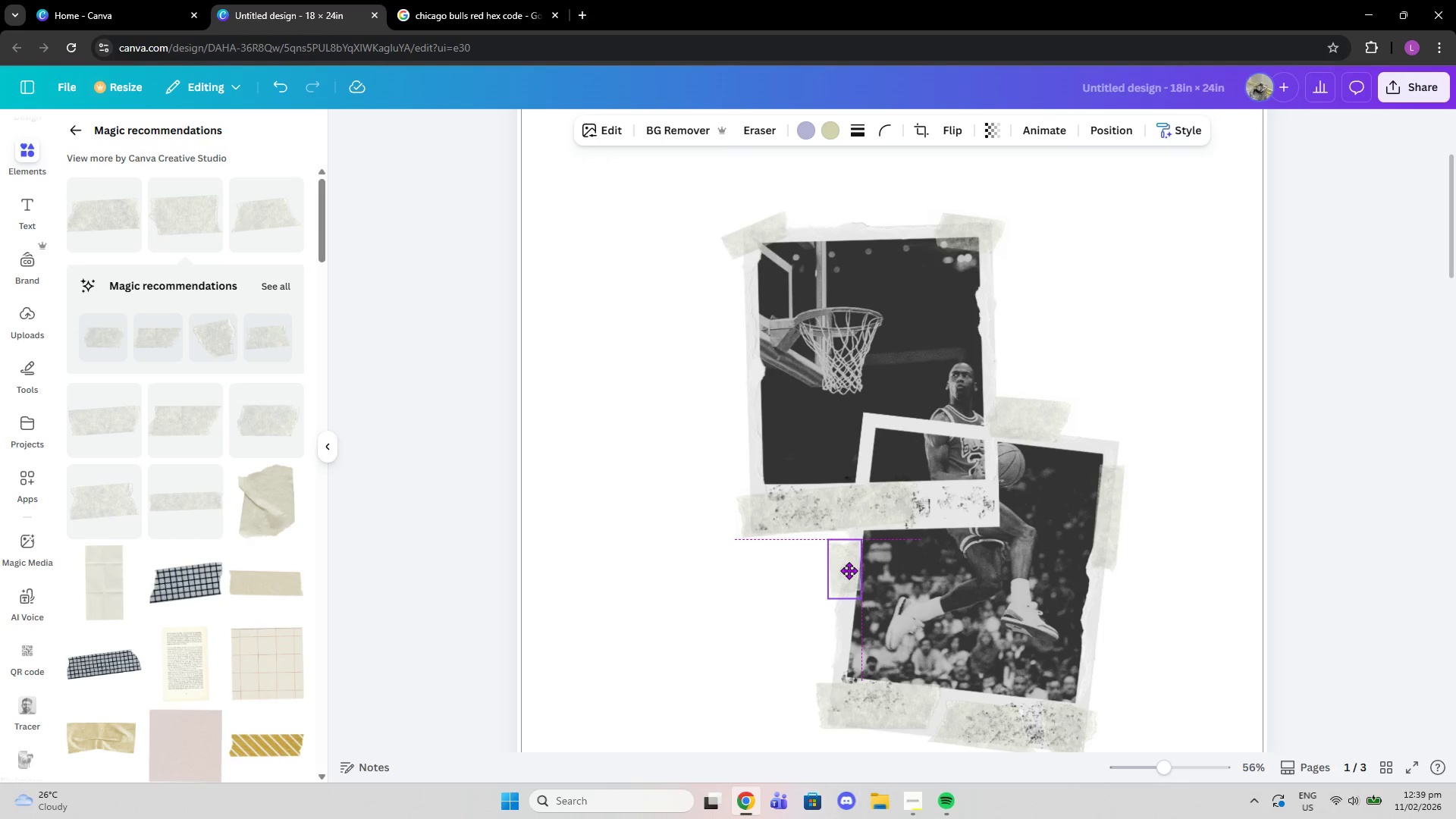 
left_click([1169, 613])
 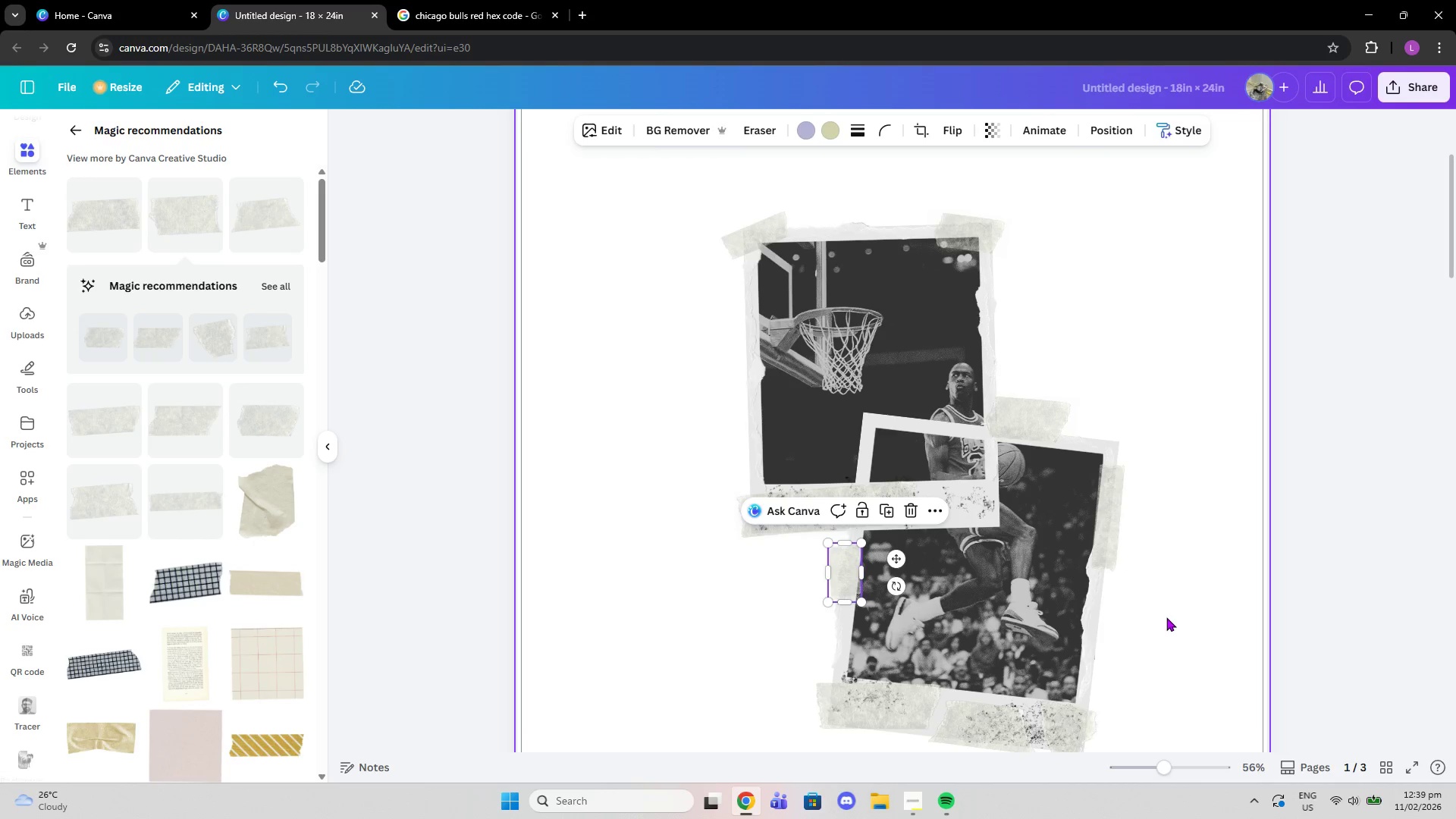 
scroll: coordinate [1166, 619], scroll_direction: down, amount: 1.0
 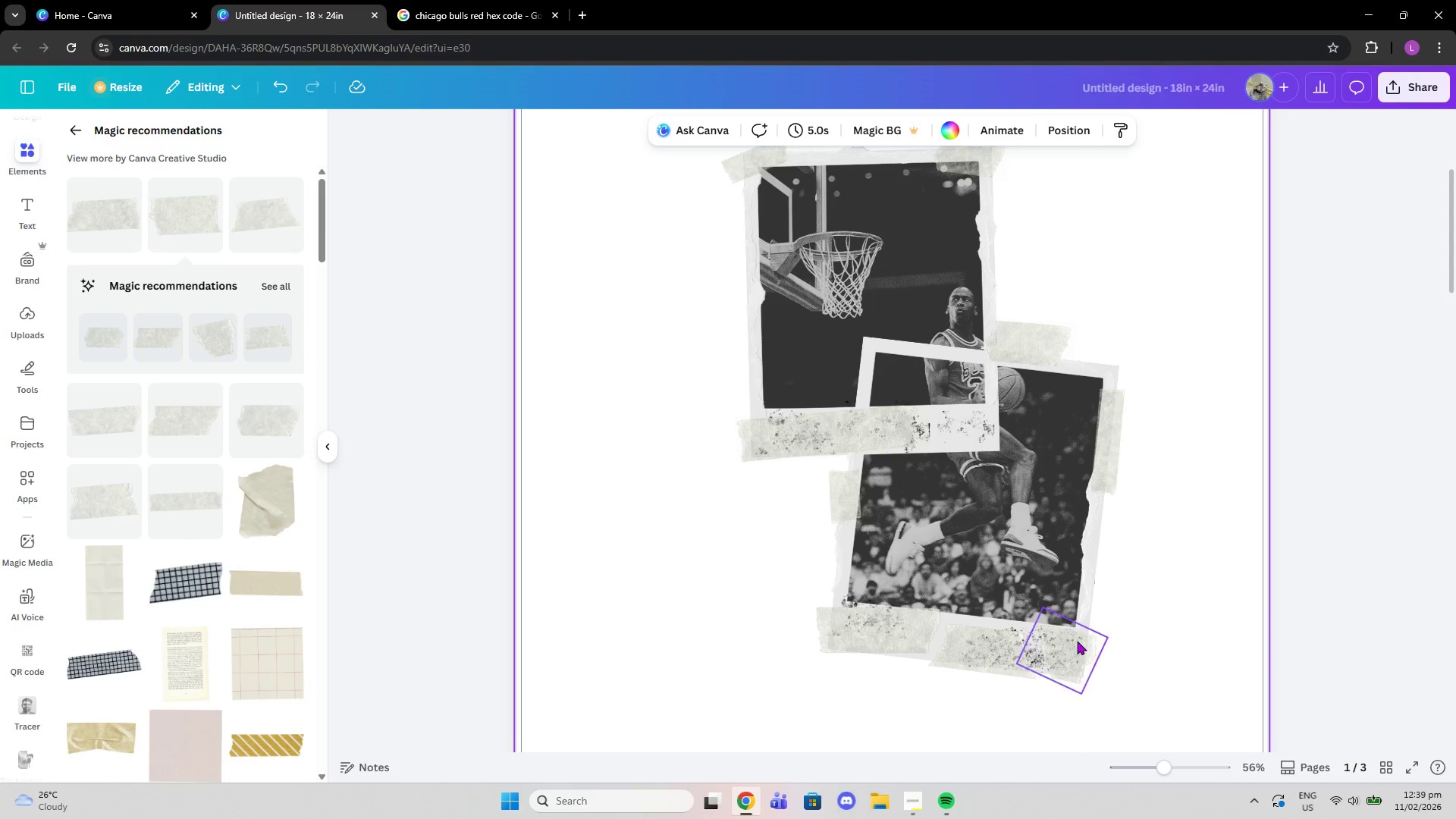 
left_click([1076, 642])
 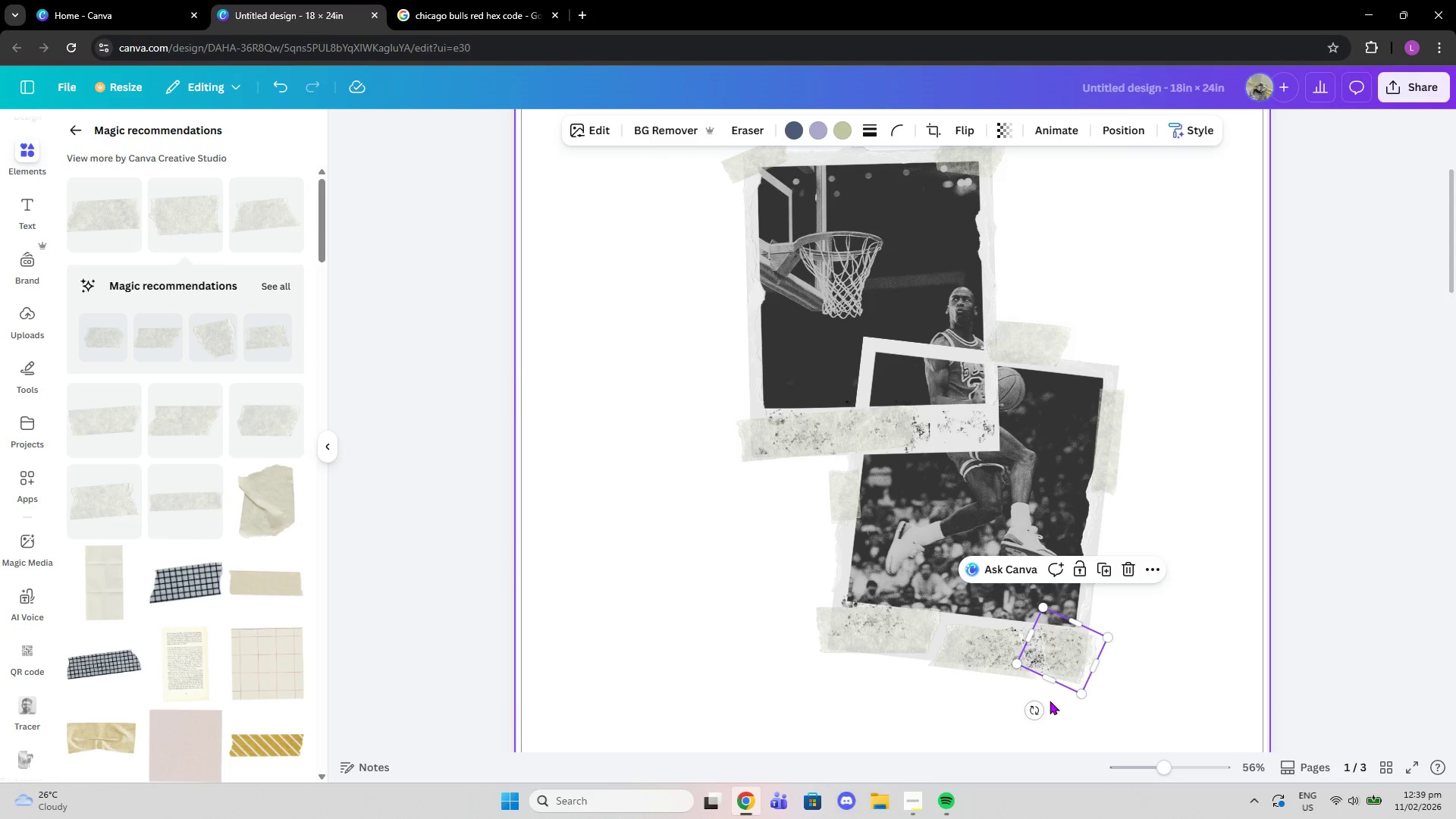 
left_click_drag(start_coordinate=[1036, 711], to_coordinate=[1050, 721])
 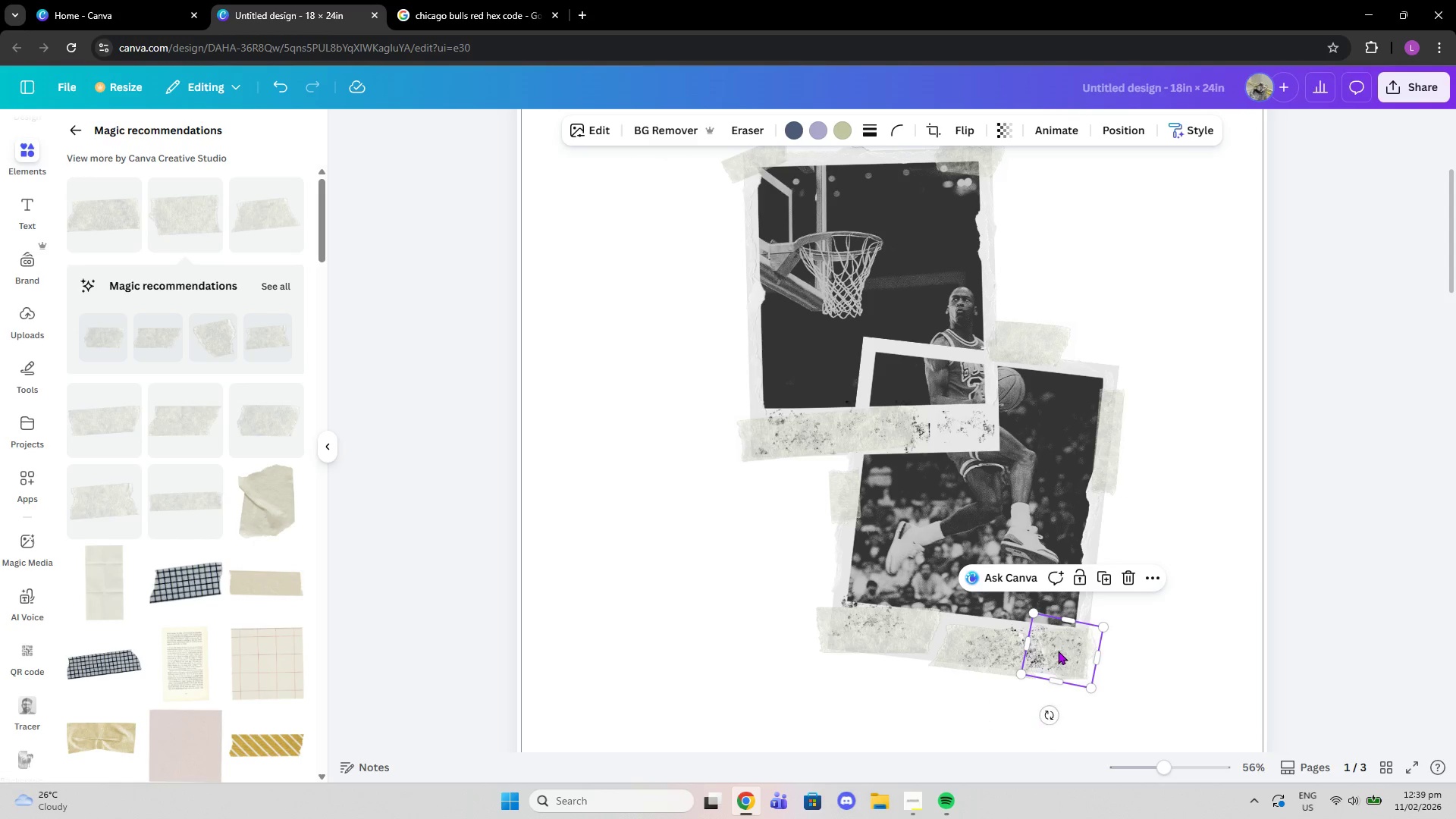 
left_click_drag(start_coordinate=[1066, 648], to_coordinate=[1073, 651])
 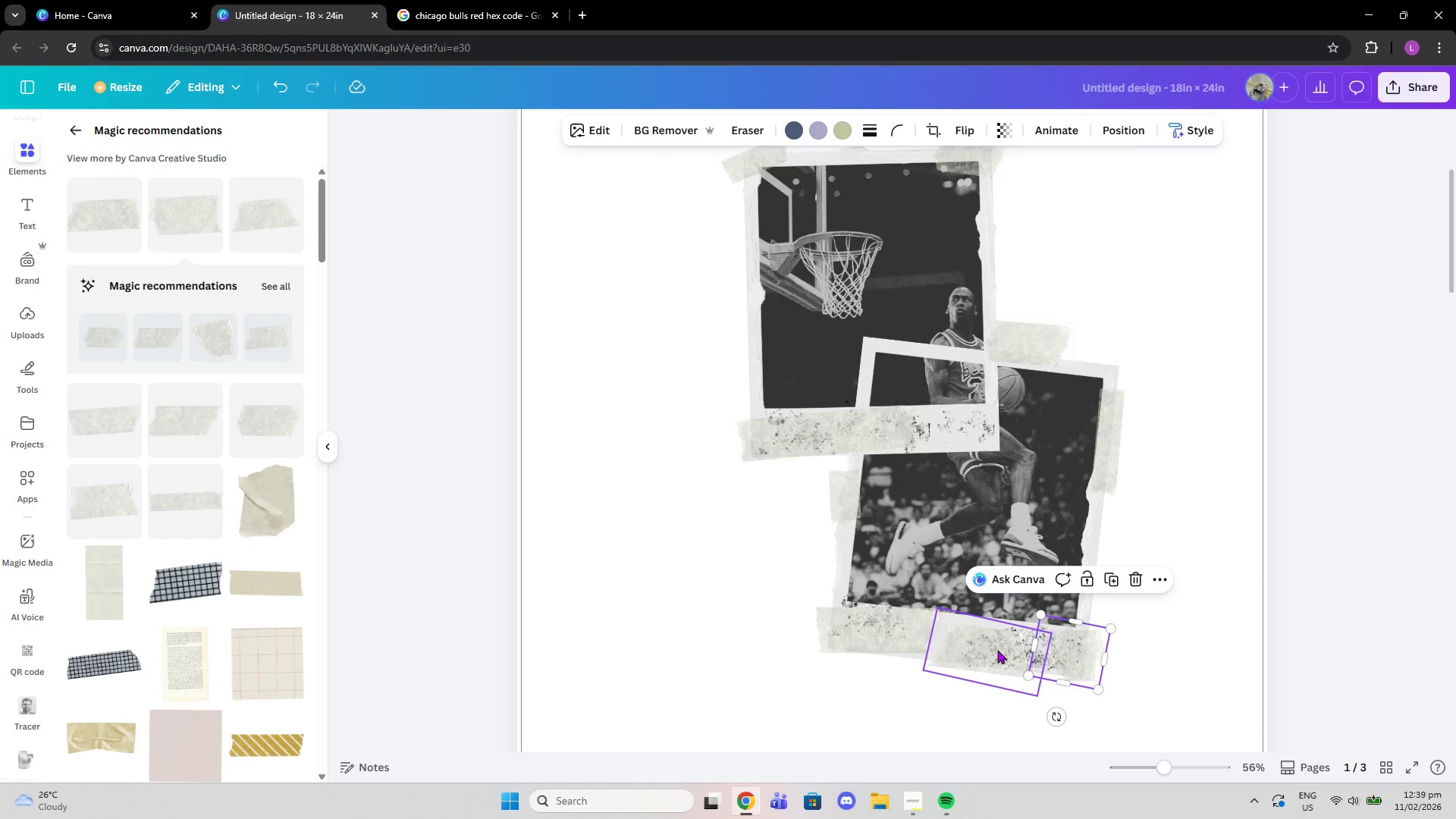 
left_click([996, 650])
 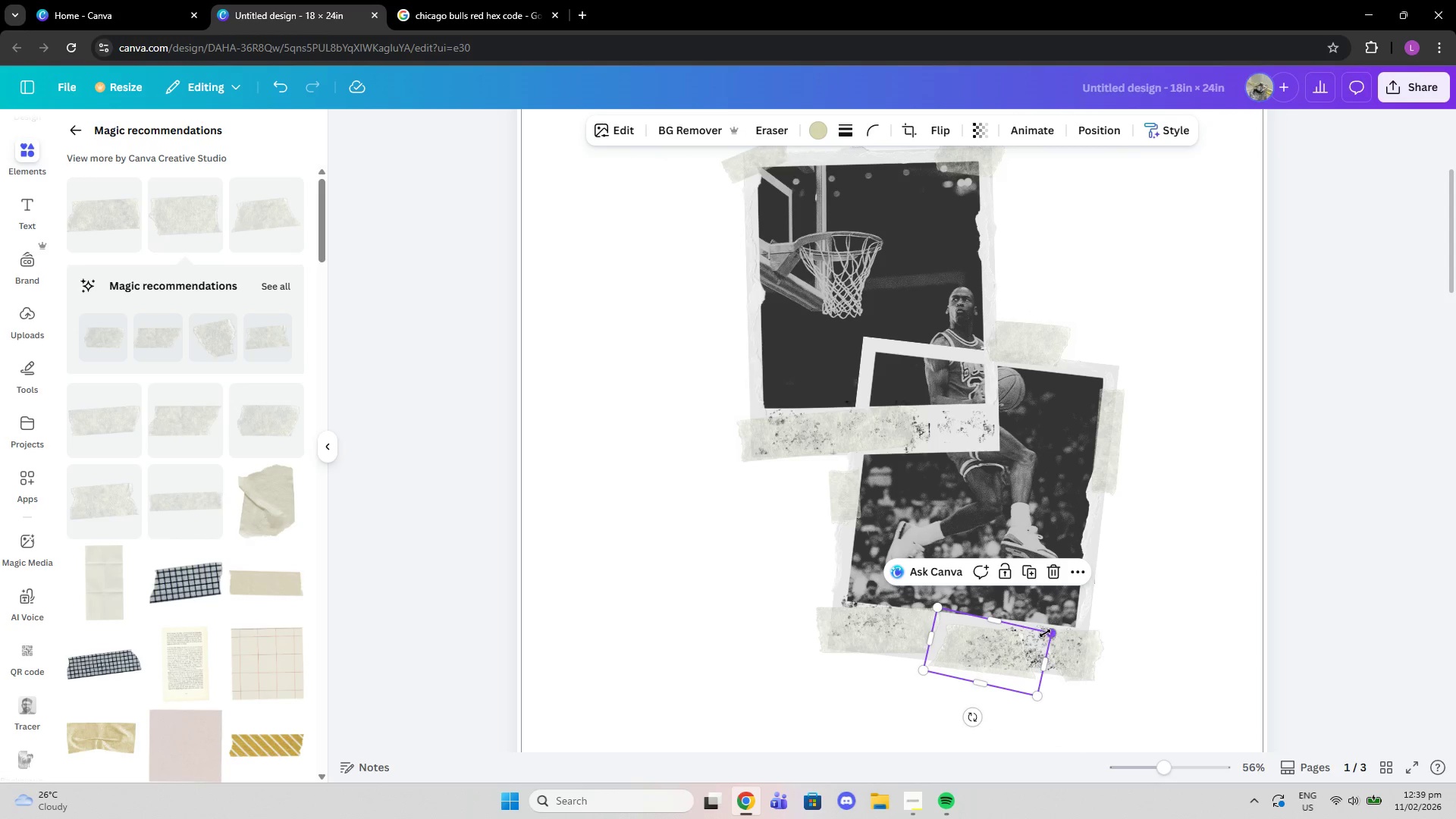 
left_click_drag(start_coordinate=[1046, 632], to_coordinate=[1057, 629])
 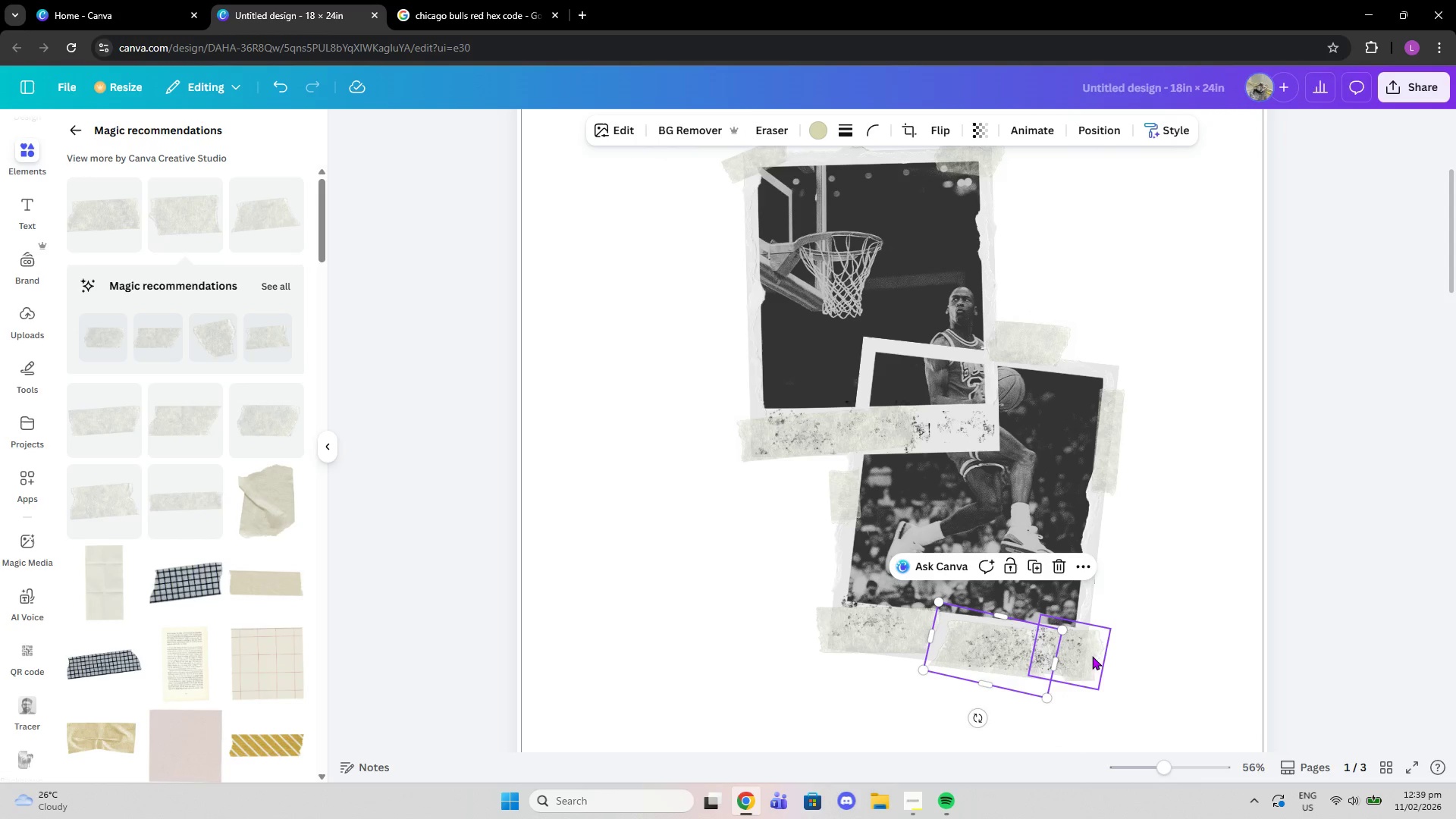 
left_click([1090, 654])
 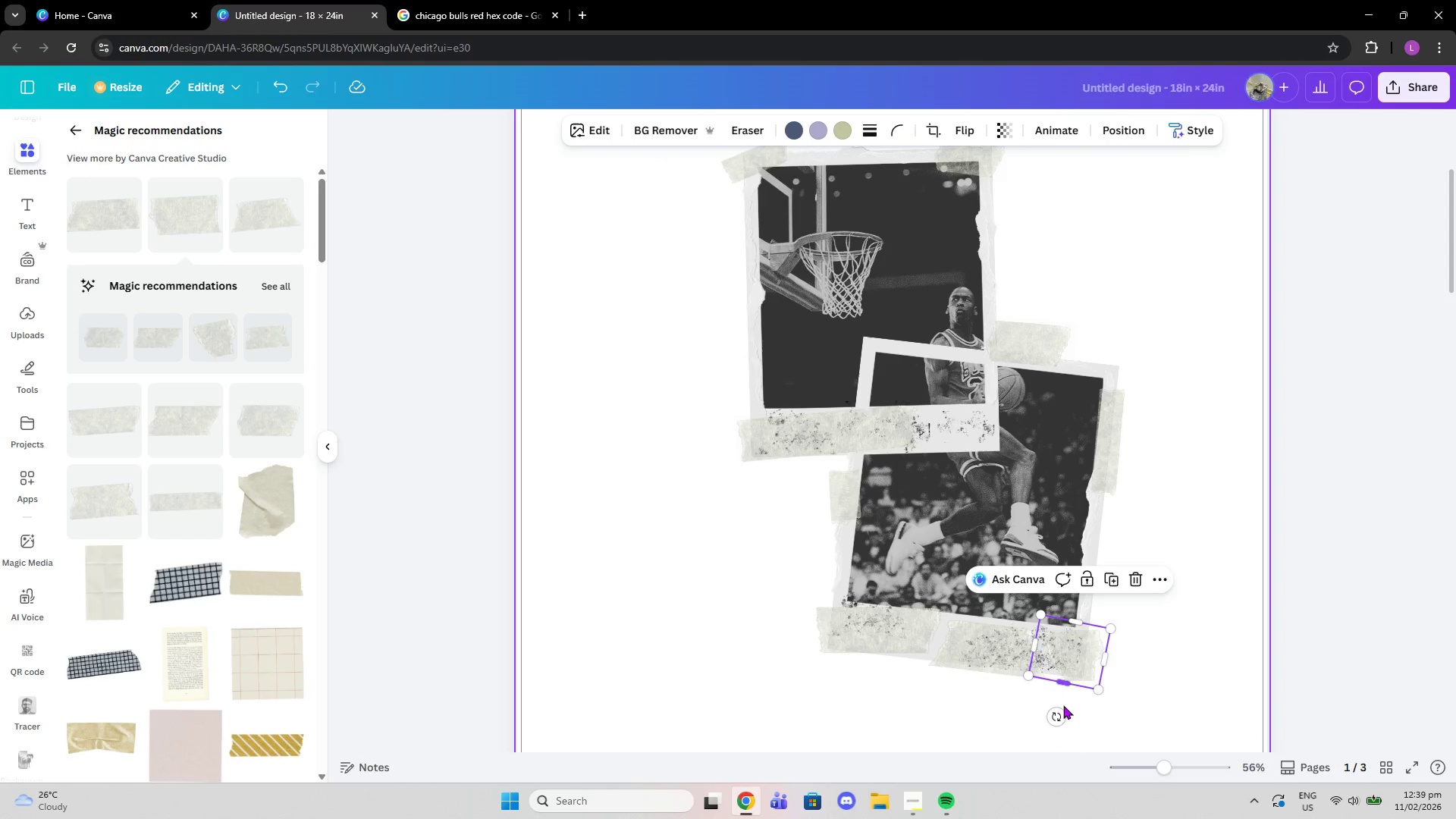 
left_click_drag(start_coordinate=[1060, 713], to_coordinate=[1064, 716])
 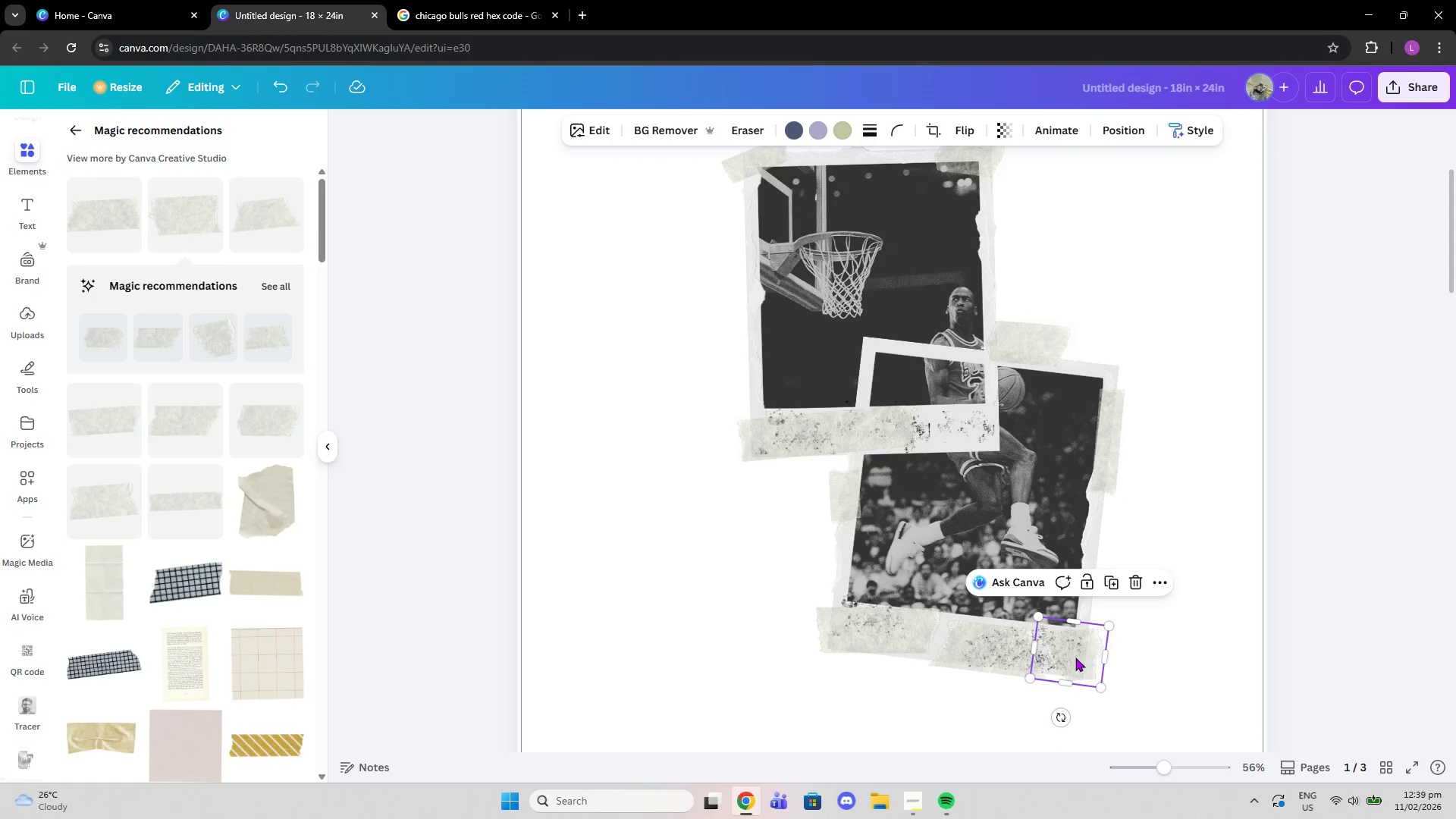 
left_click_drag(start_coordinate=[1075, 657], to_coordinate=[1075, 647])
 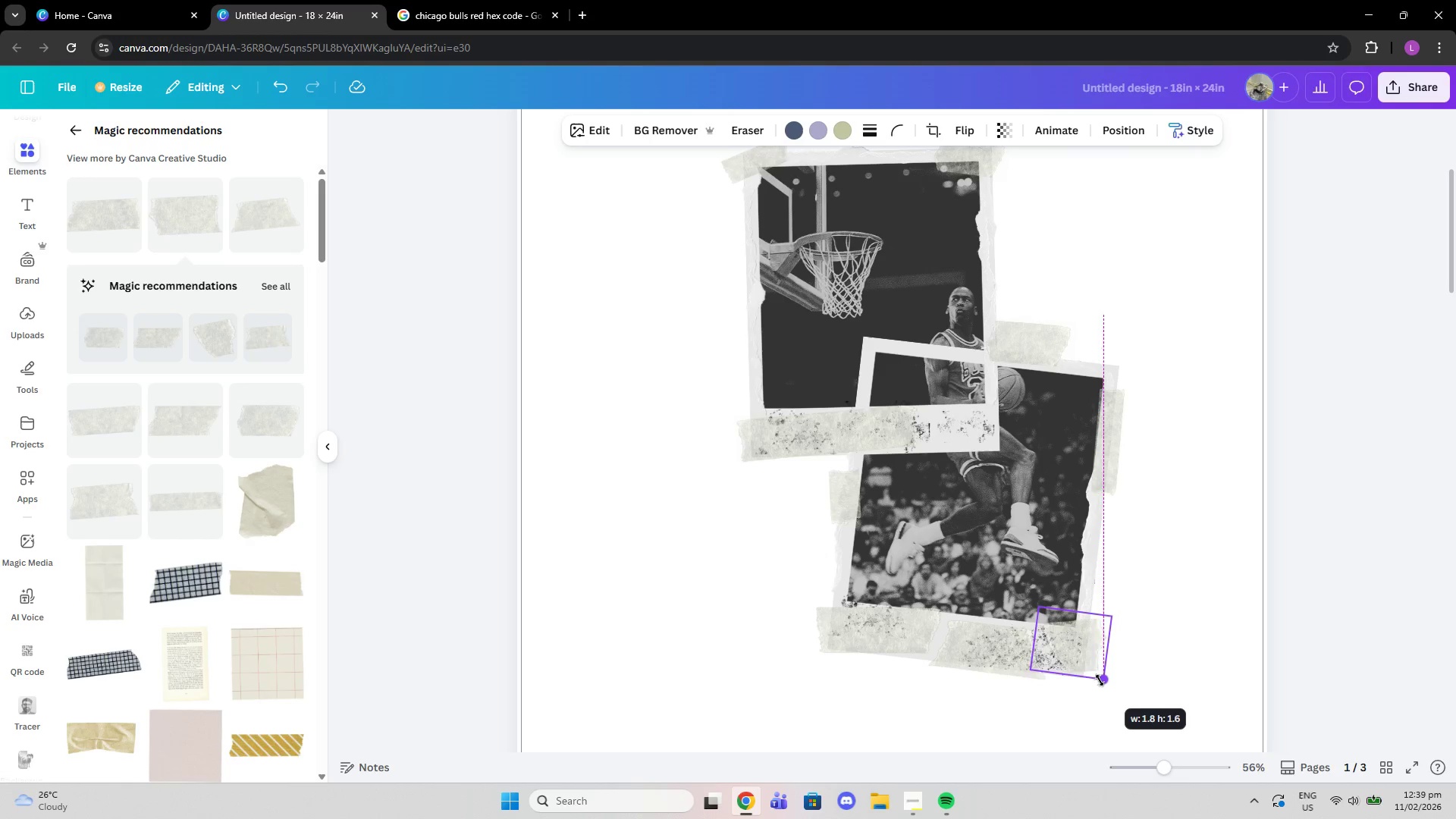 
left_click_drag(start_coordinate=[987, 658], to_coordinate=[989, 654])
 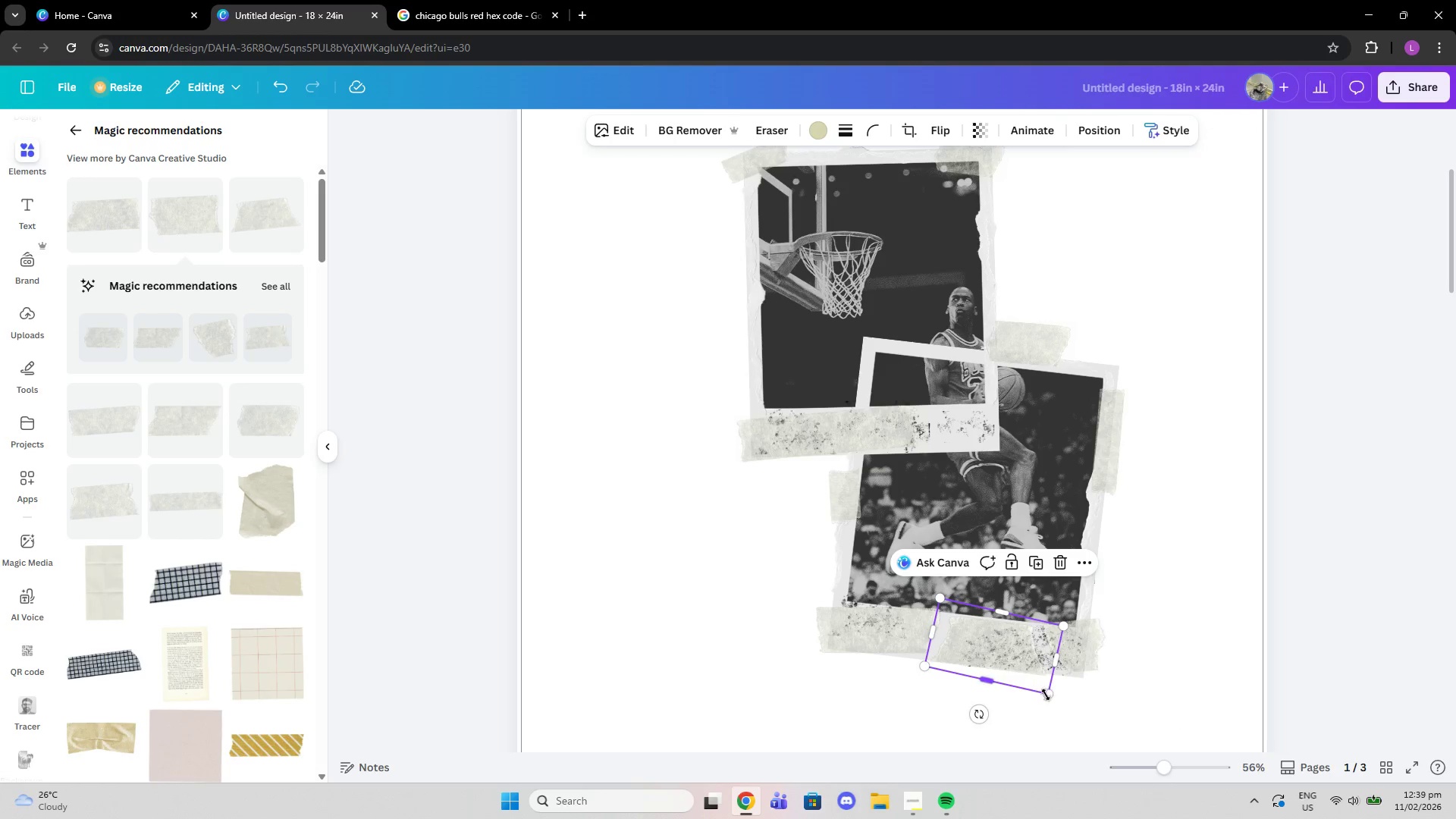 
left_click_drag(start_coordinate=[1051, 696], to_coordinate=[1057, 701])
 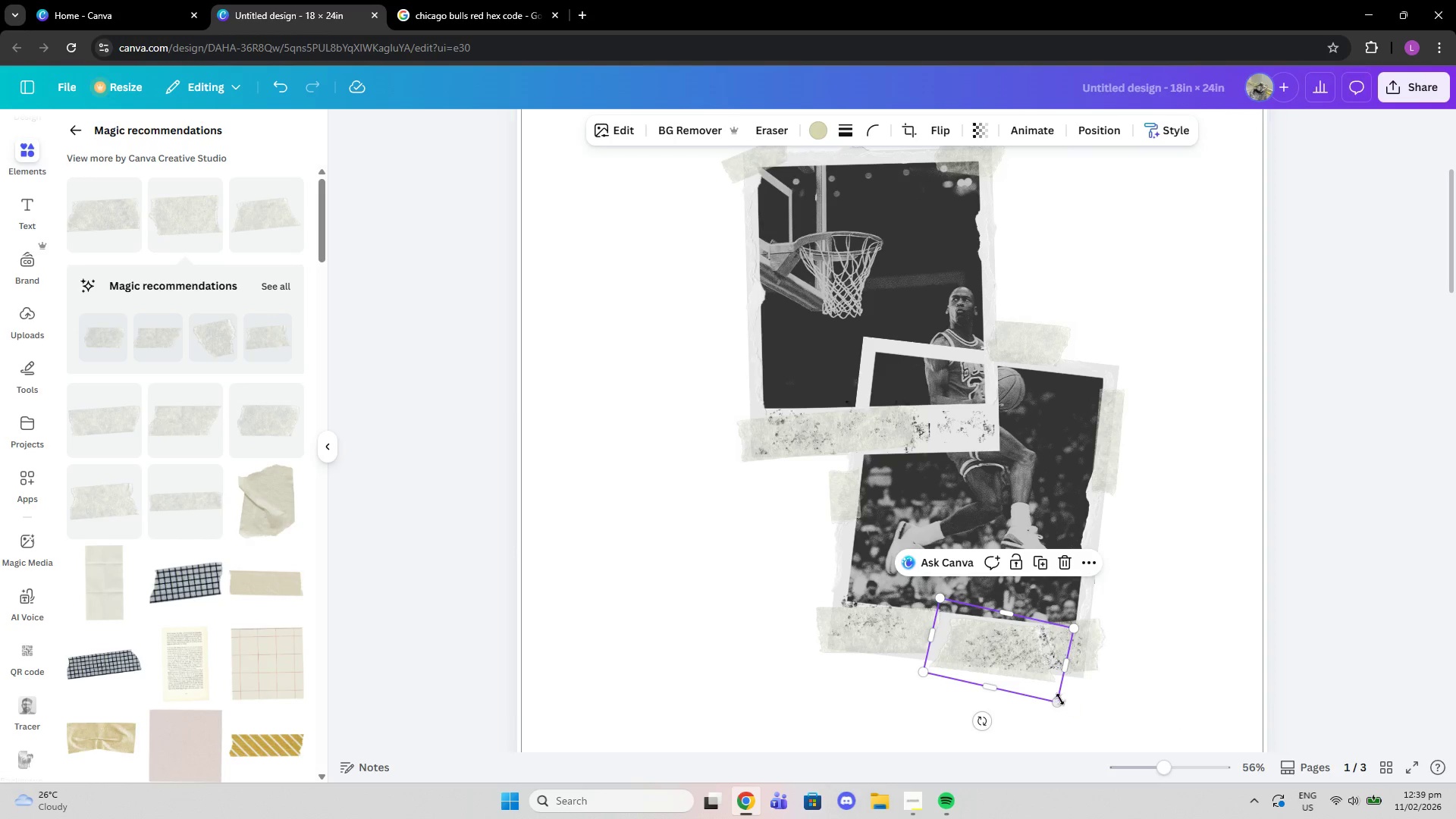 
left_click_drag(start_coordinate=[1056, 701], to_coordinate=[1050, 693])
 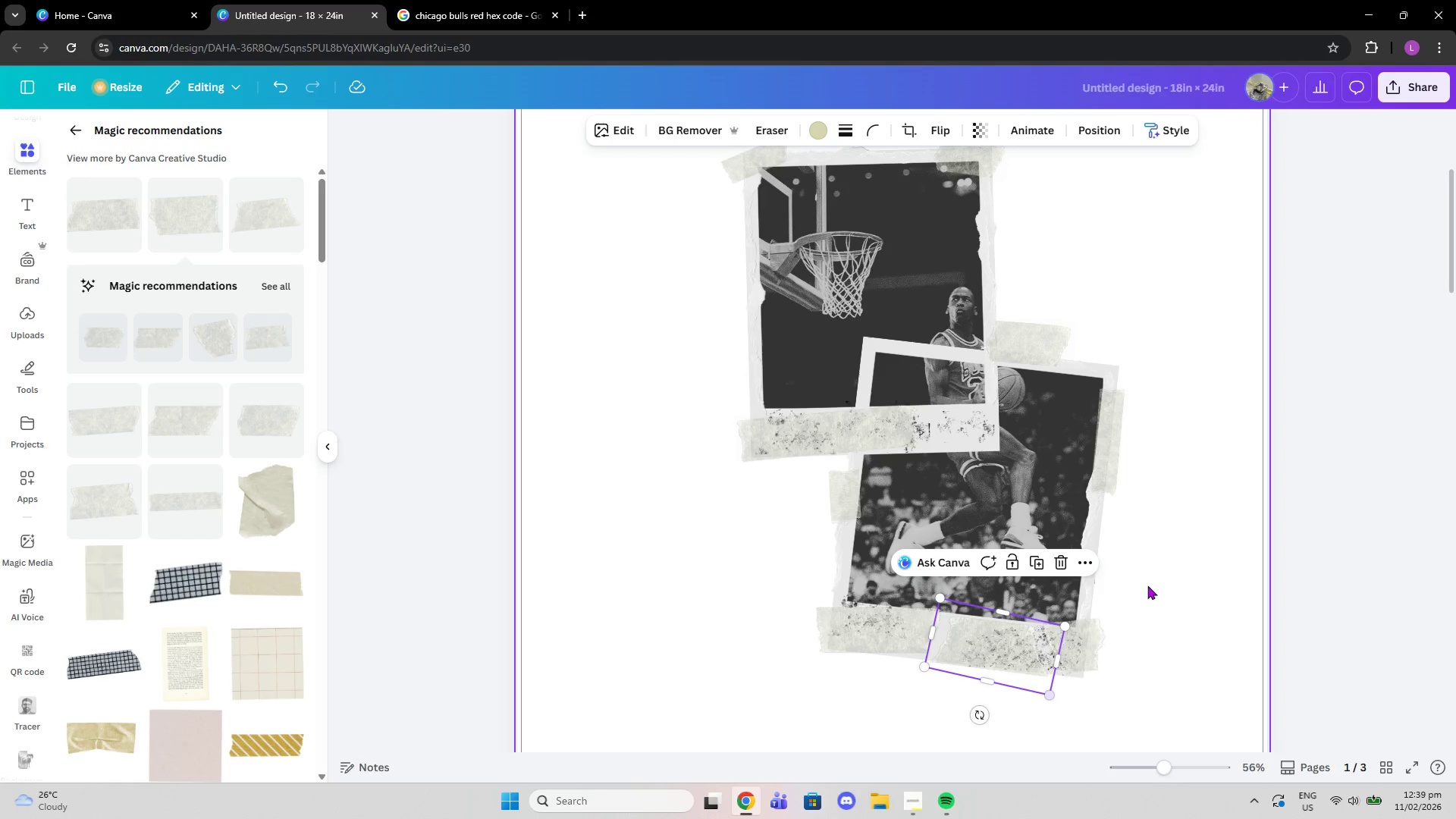 
left_click([1148, 585])
 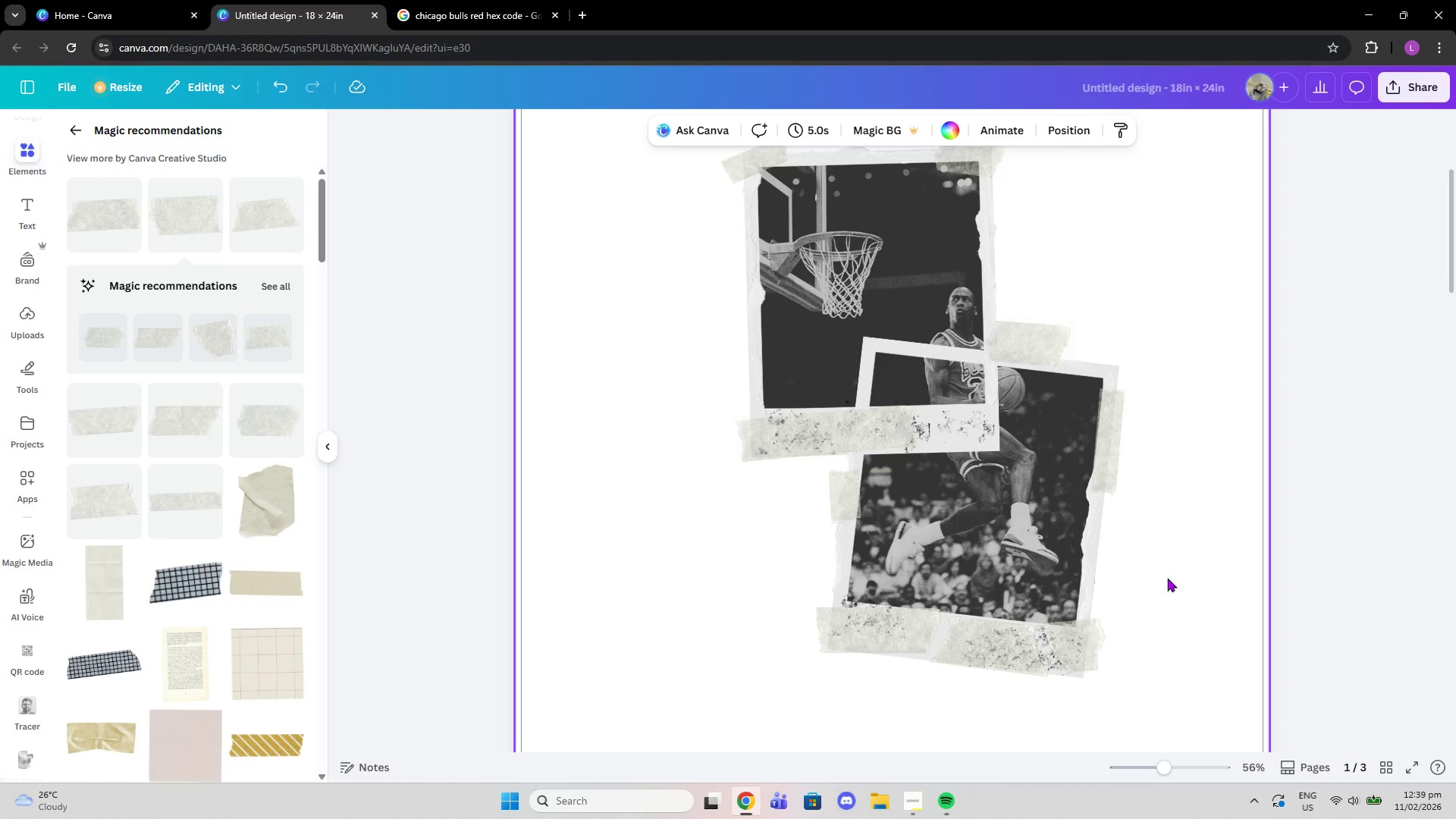 
scroll: coordinate [1174, 573], scroll_direction: up, amount: 1.0
 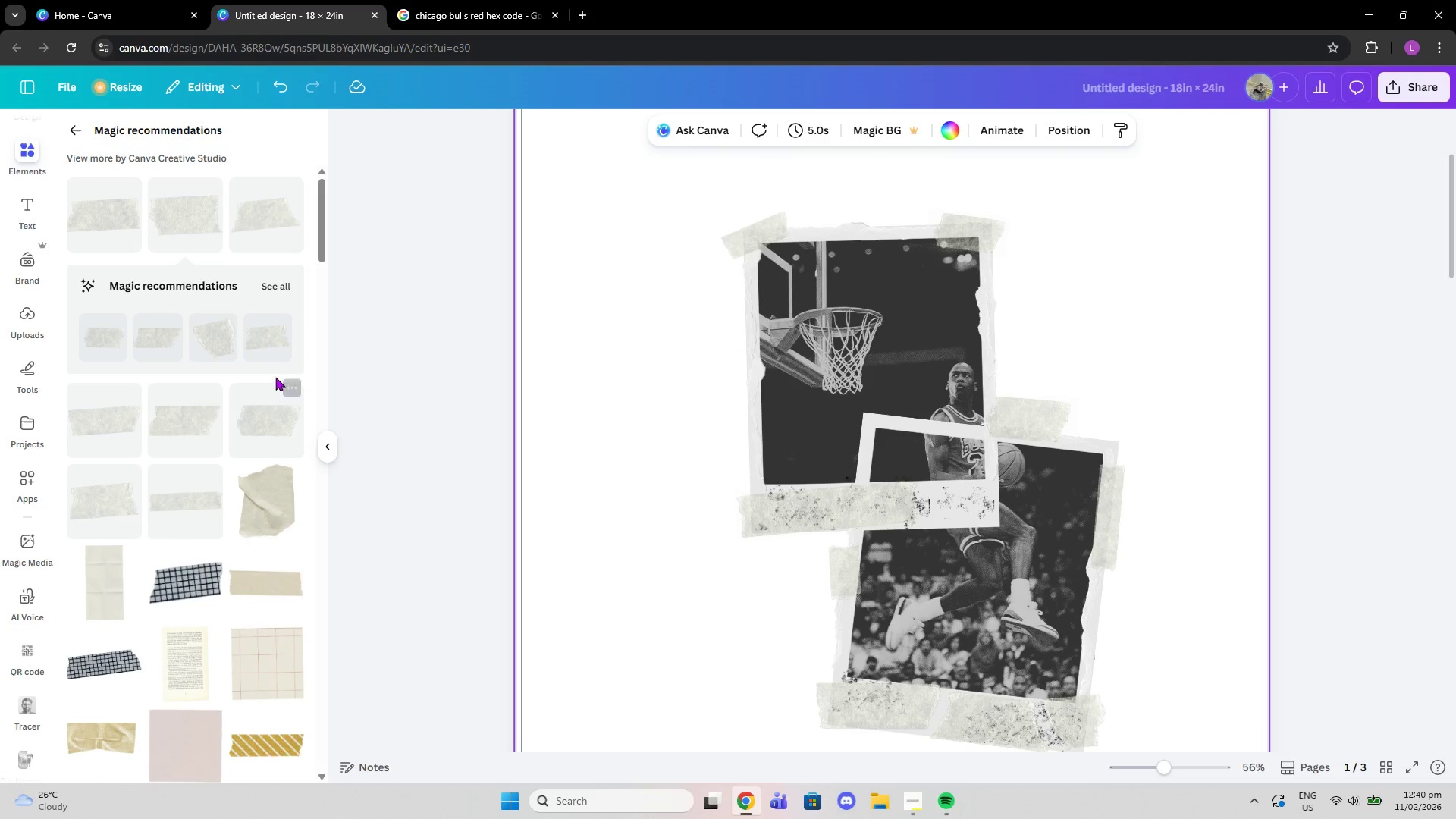 
left_click([98, 485])
 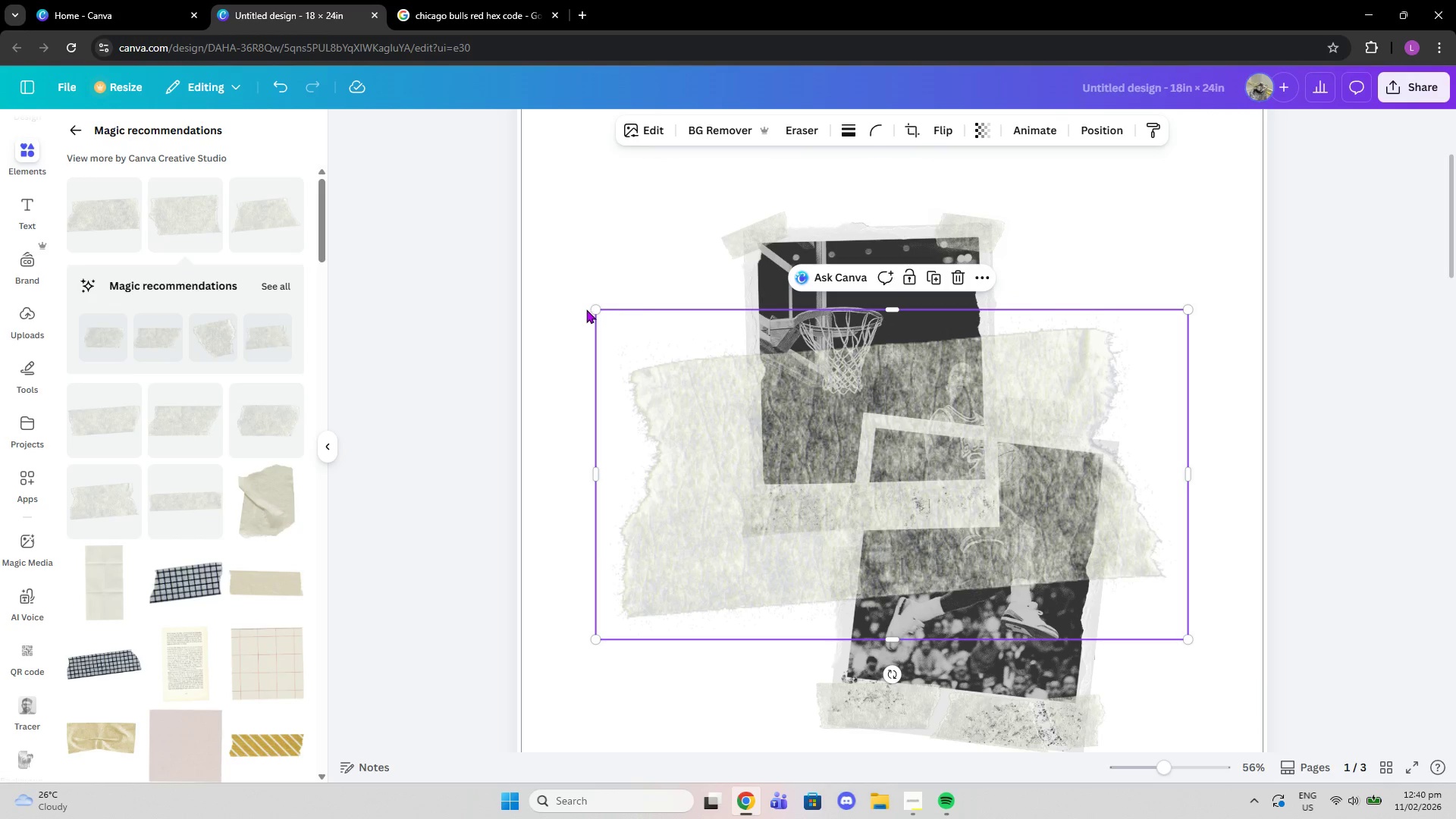 
left_click_drag(start_coordinate=[595, 310], to_coordinate=[1046, 522])
 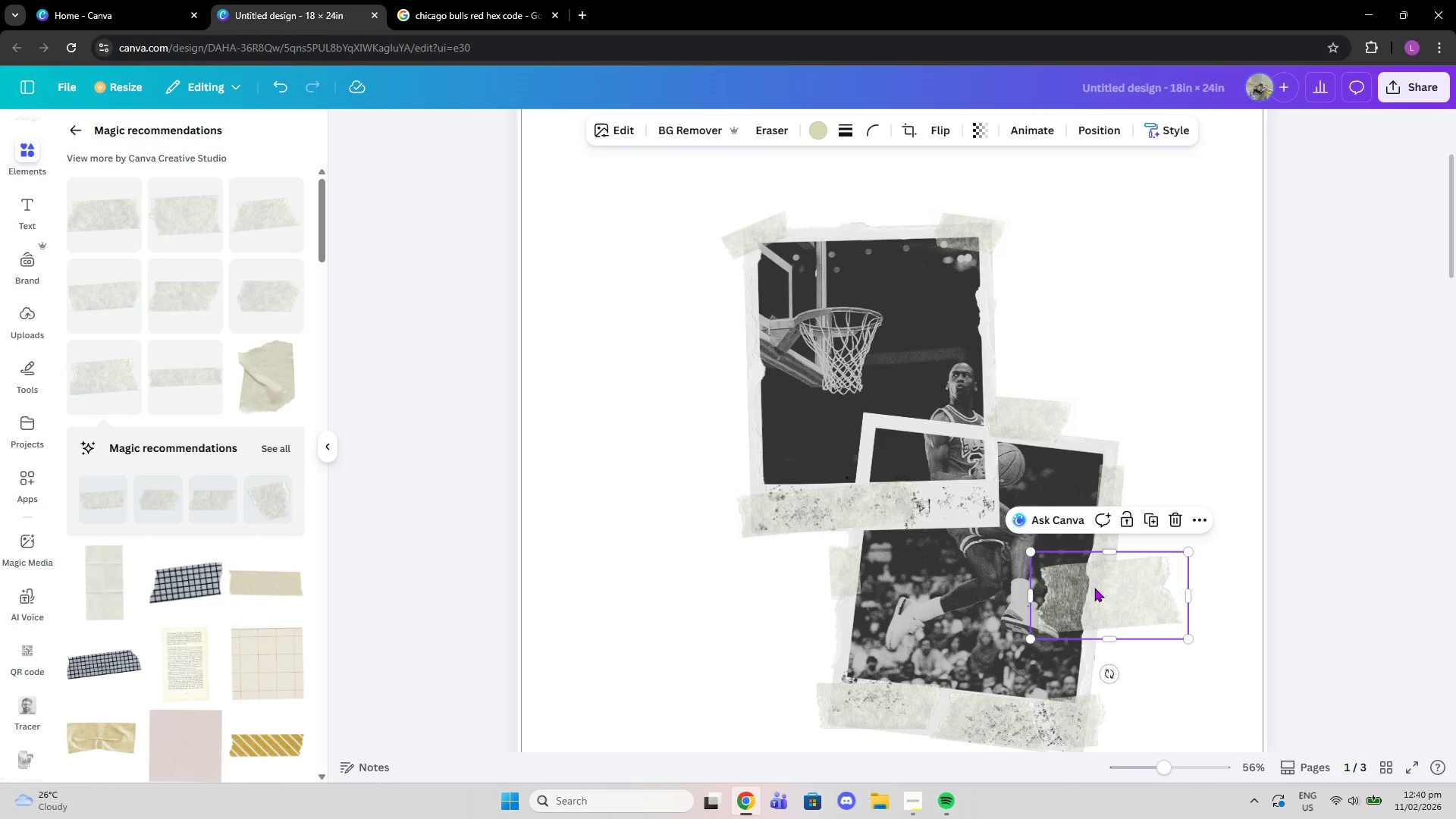 
left_click_drag(start_coordinate=[1095, 600], to_coordinate=[950, 513])
 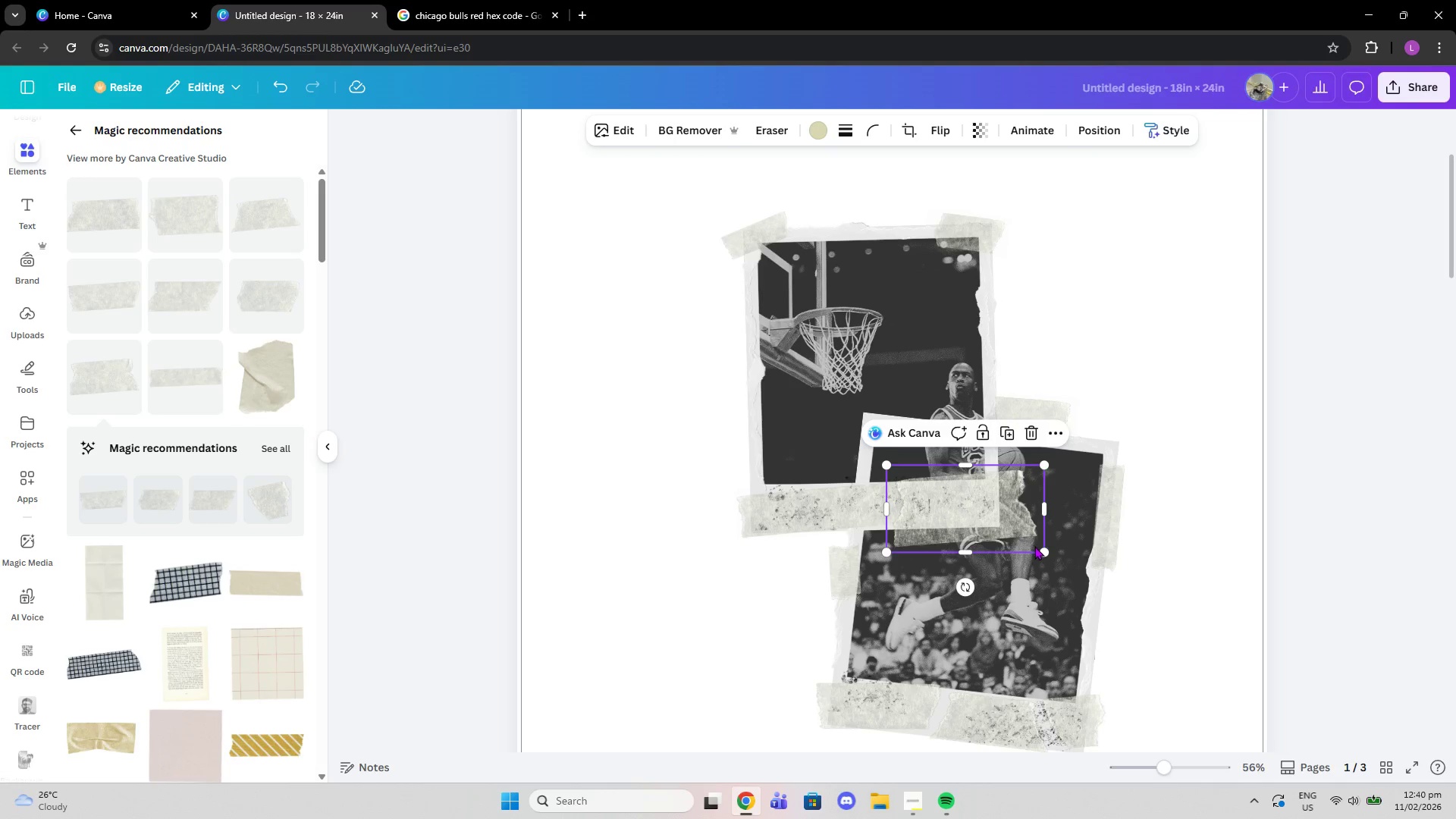 
left_click_drag(start_coordinate=[1040, 551], to_coordinate=[998, 515])
 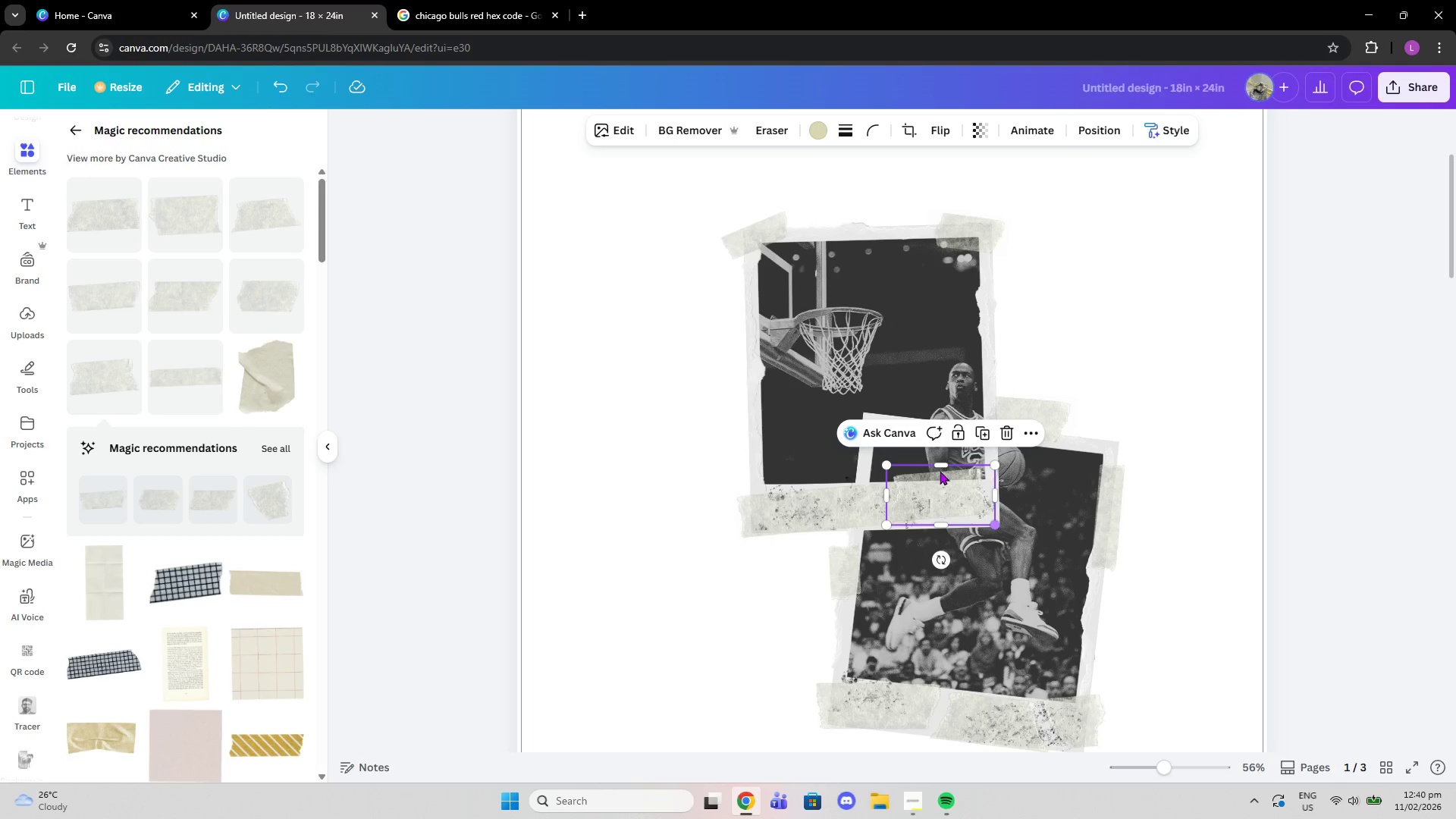 
left_click_drag(start_coordinate=[940, 471], to_coordinate=[947, 488])
 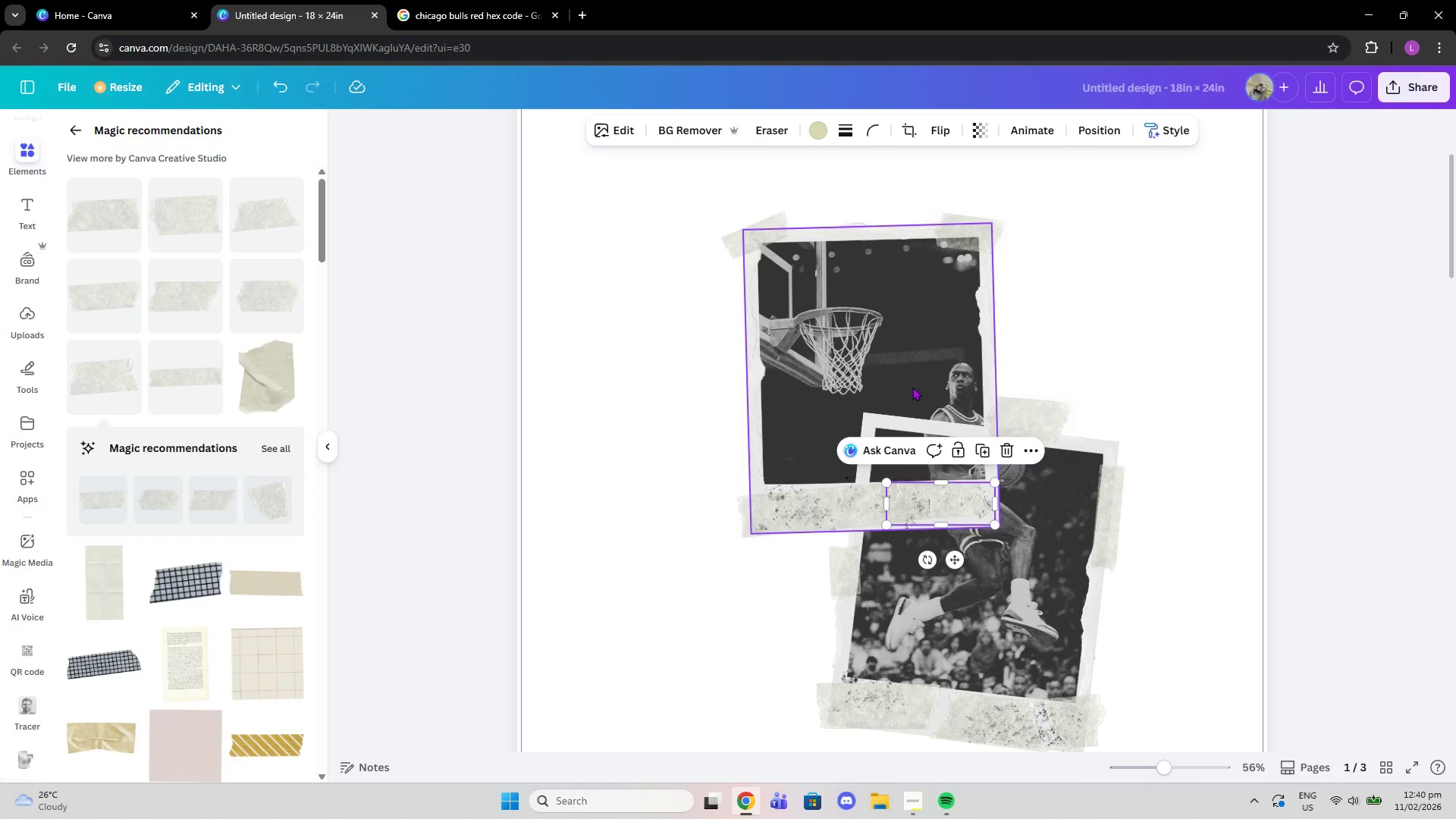 
key(Control+Z)
 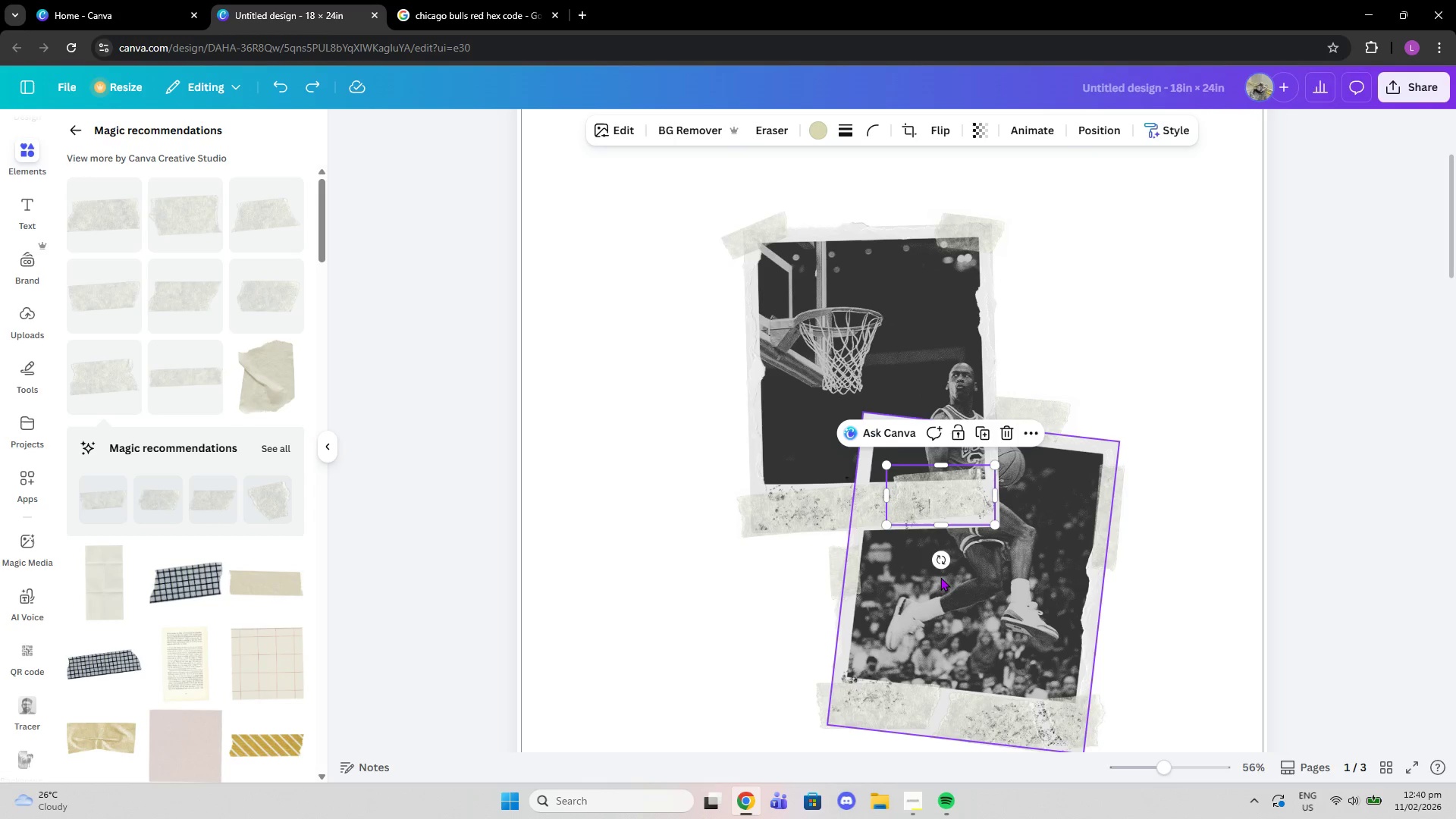 
left_click_drag(start_coordinate=[935, 562], to_coordinate=[926, 560])
 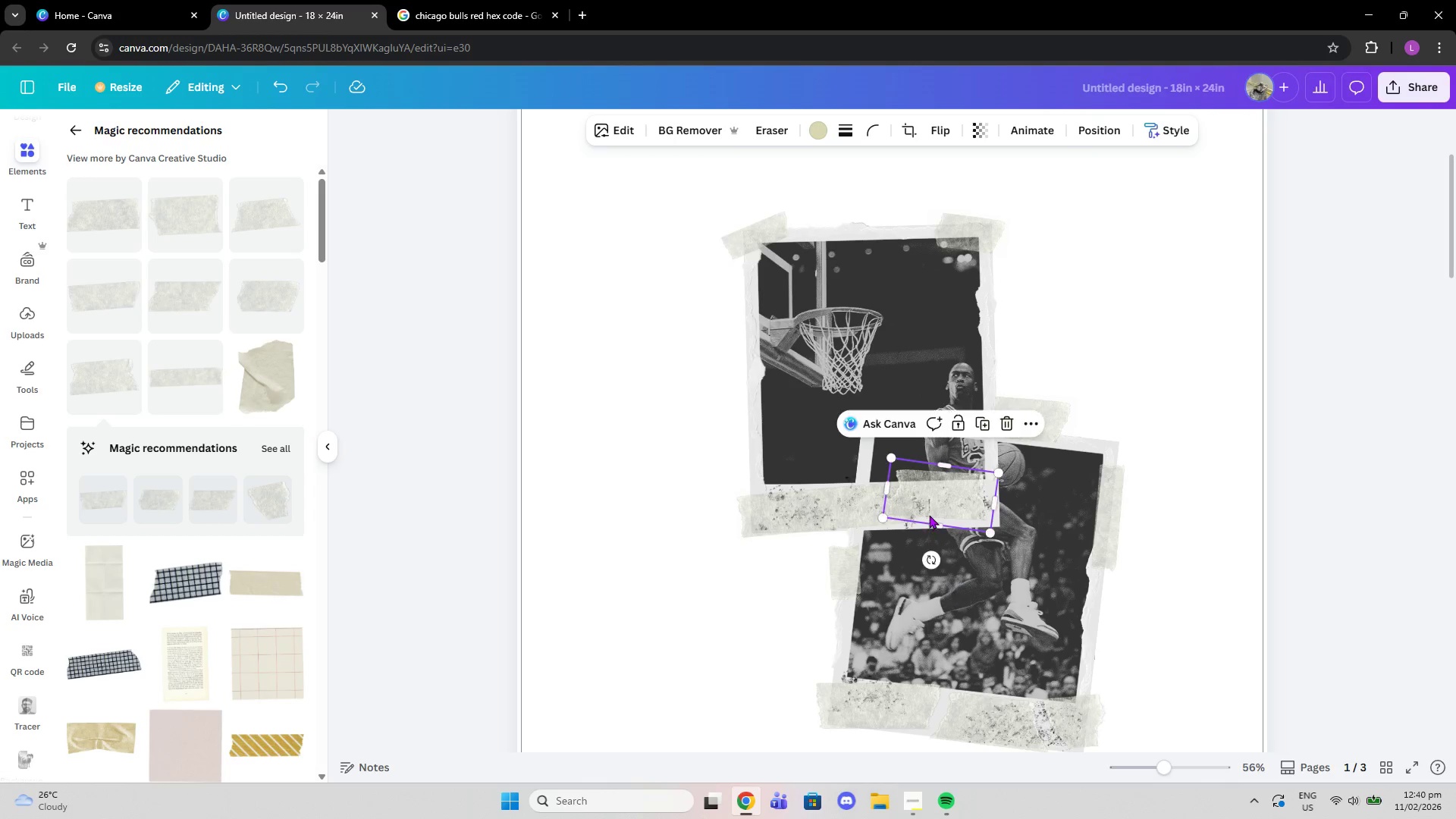 
left_click_drag(start_coordinate=[929, 515], to_coordinate=[961, 525])
 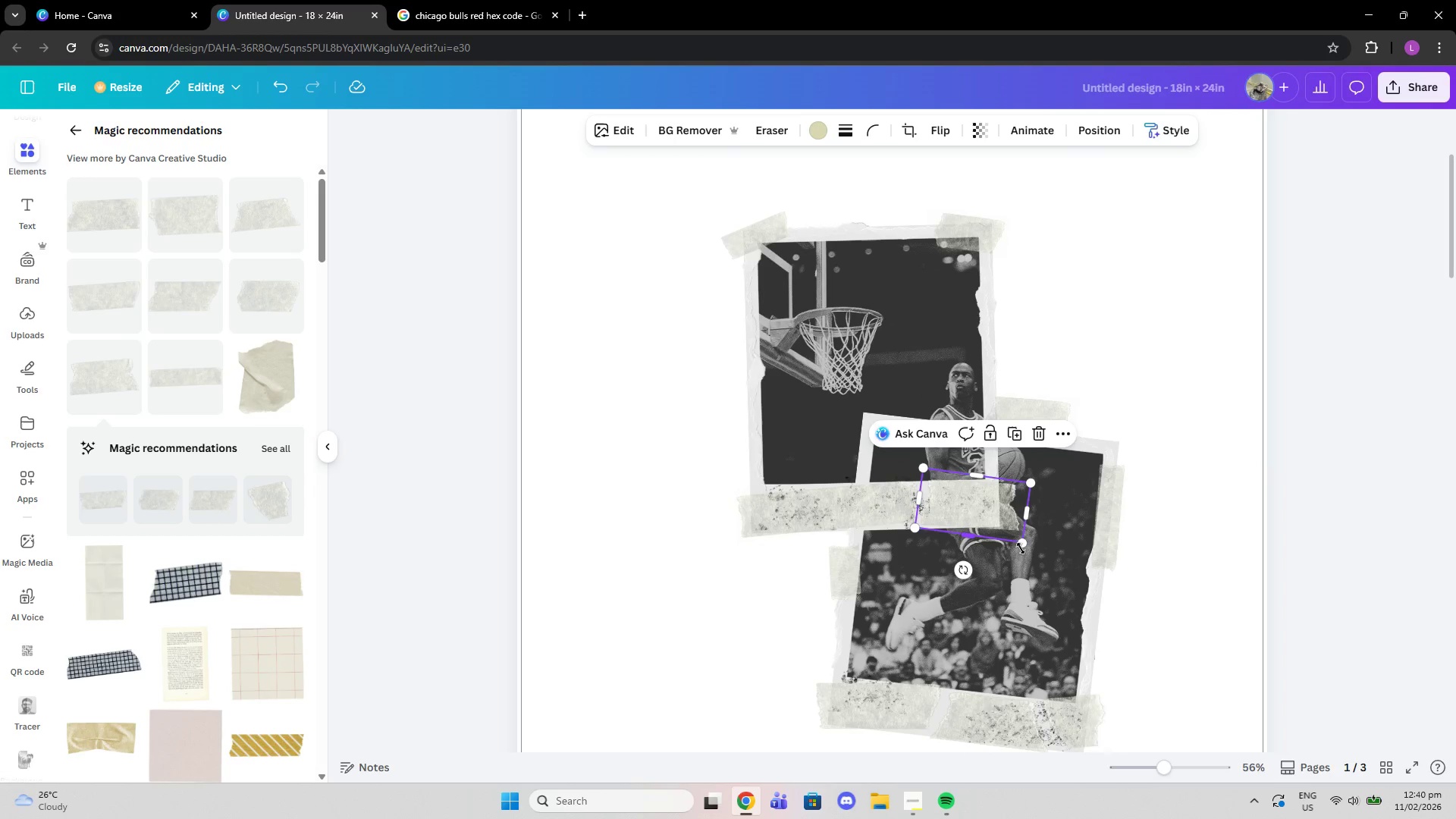 
left_click_drag(start_coordinate=[1021, 548], to_coordinate=[1010, 538])
 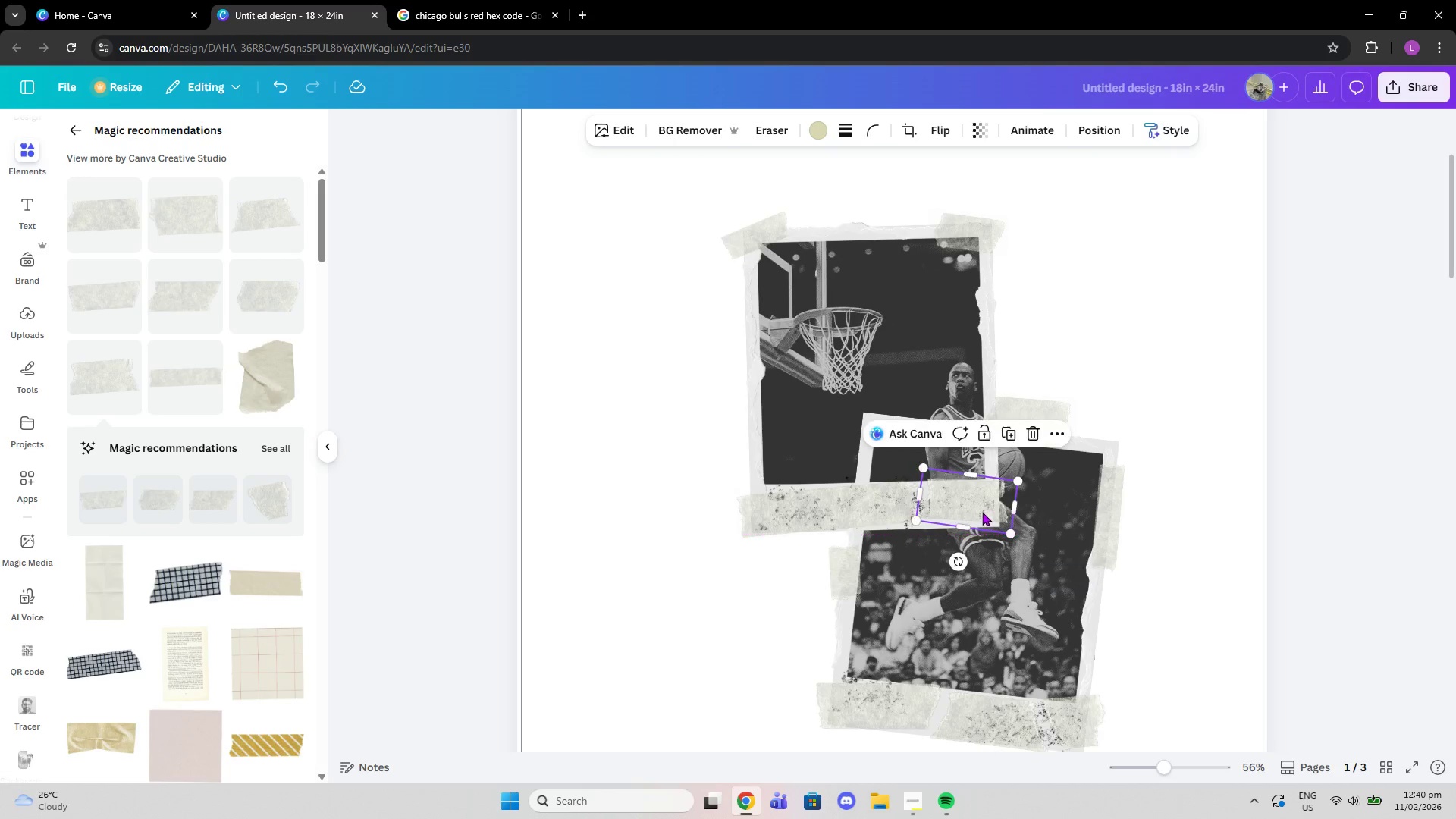 
left_click_drag(start_coordinate=[982, 512], to_coordinate=[977, 520])
 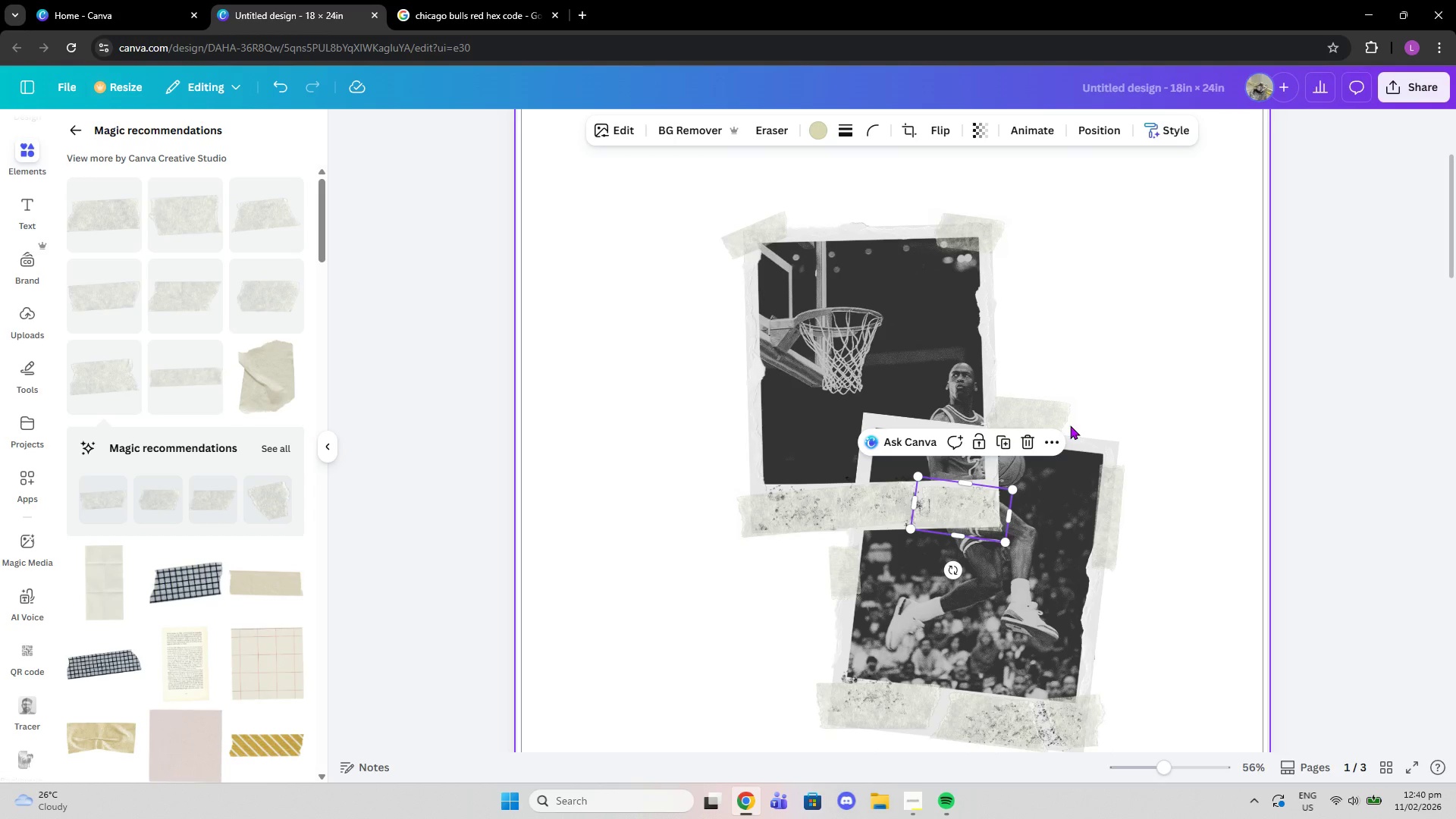 
left_click([1087, 384])
 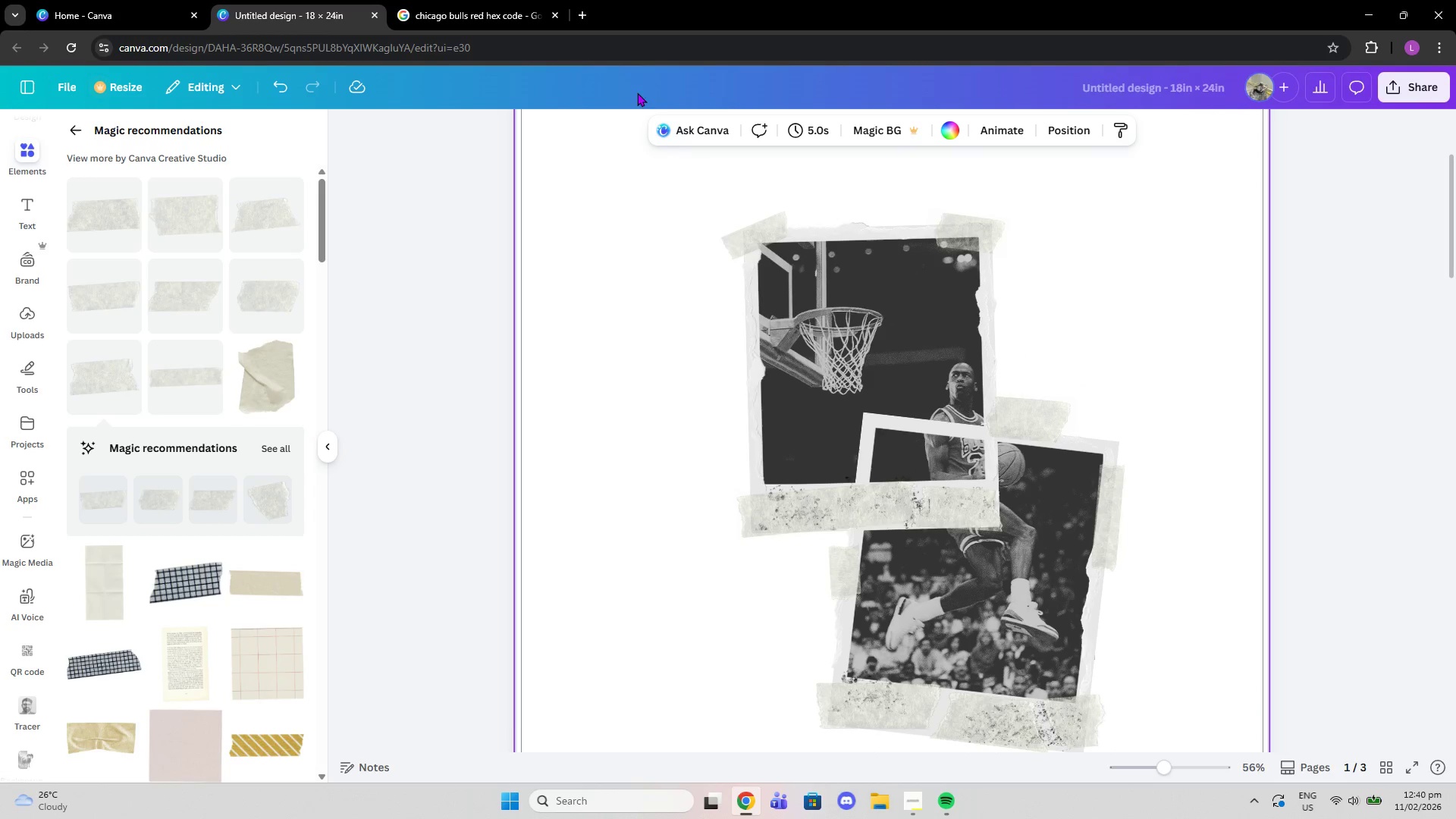 
left_click([754, 210])
 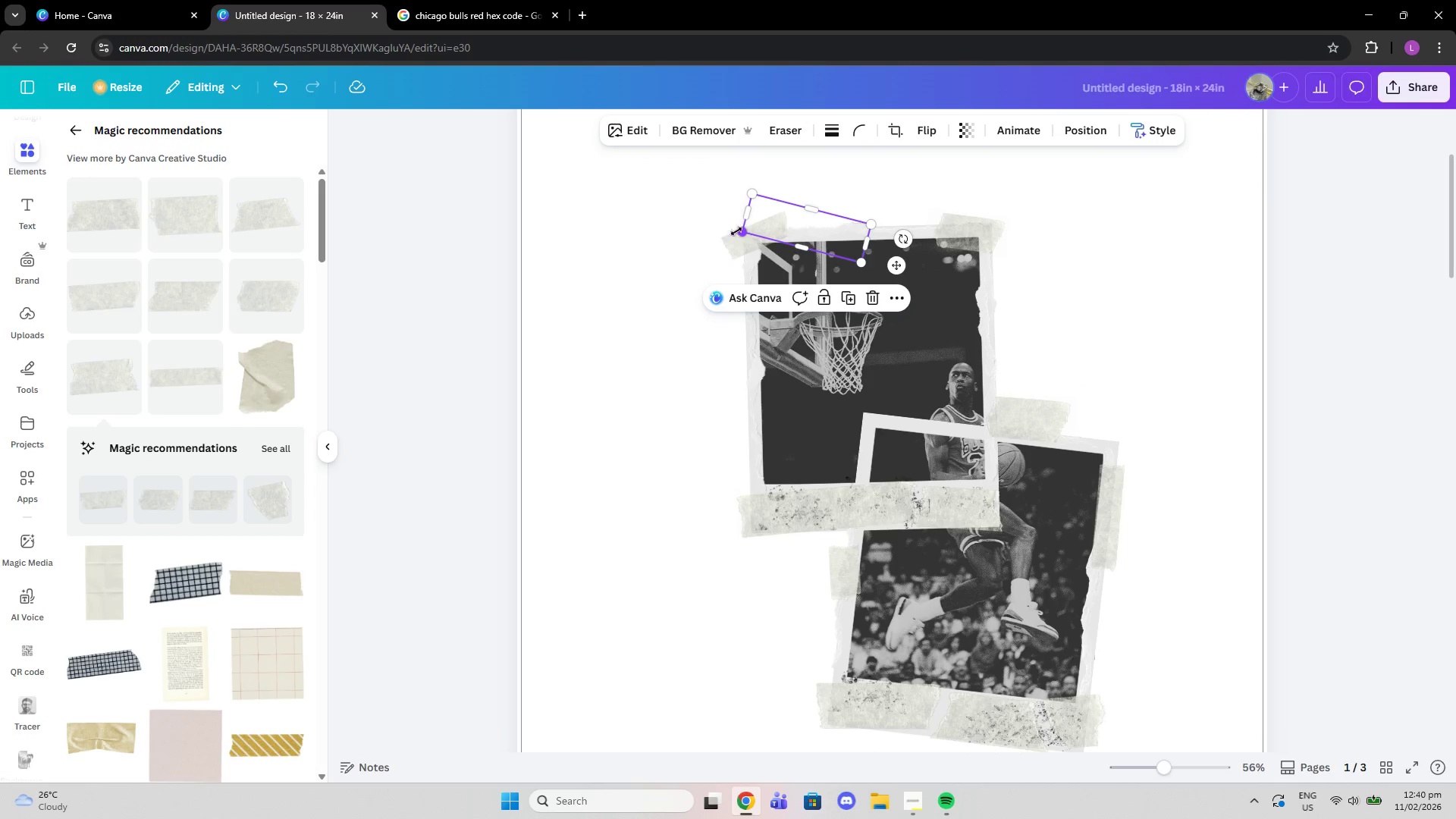 
left_click([735, 237])
 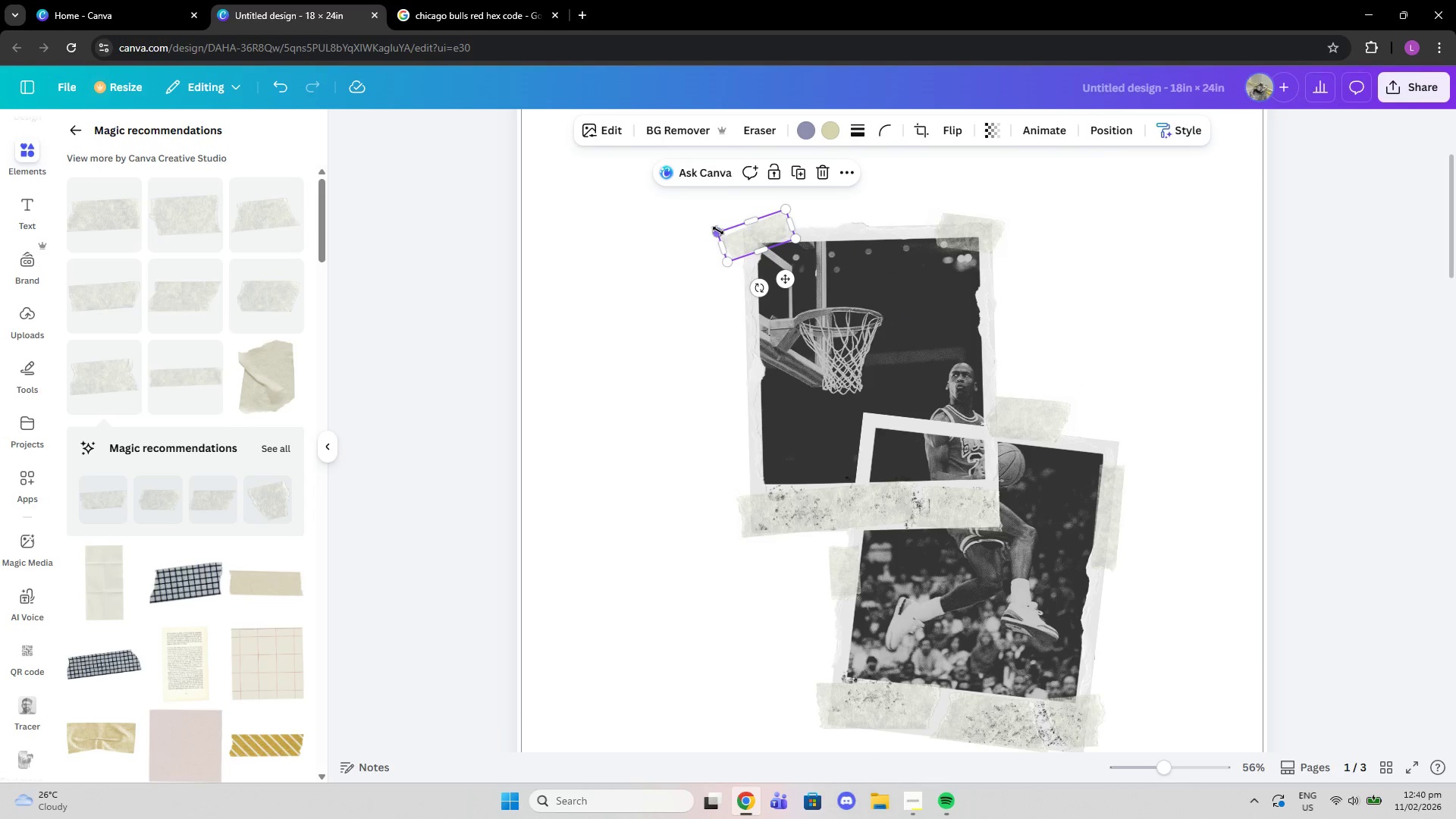 
left_click_drag(start_coordinate=[718, 231], to_coordinate=[707, 226])
 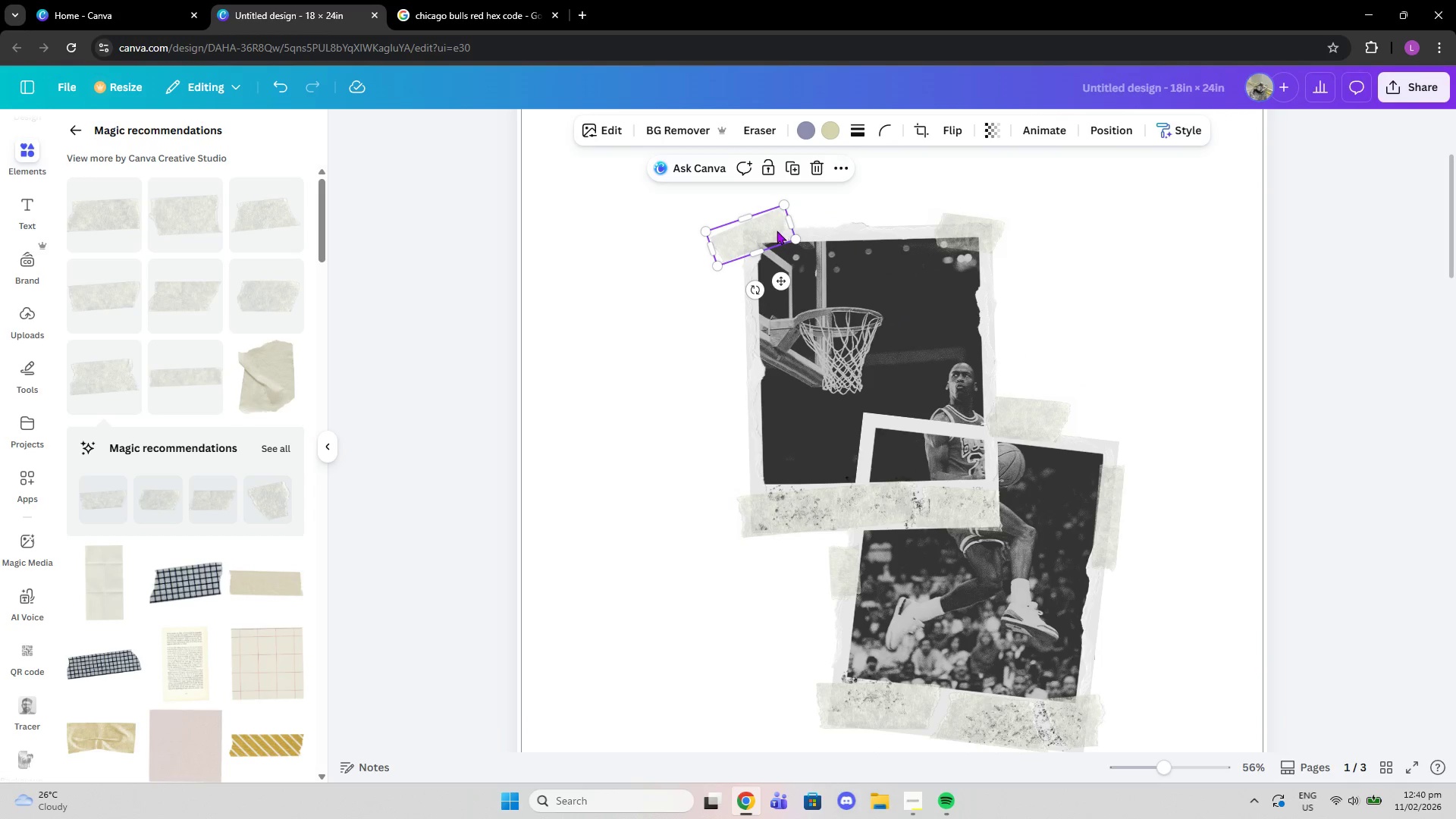 
left_click_drag(start_coordinate=[767, 230], to_coordinate=[770, 230])
 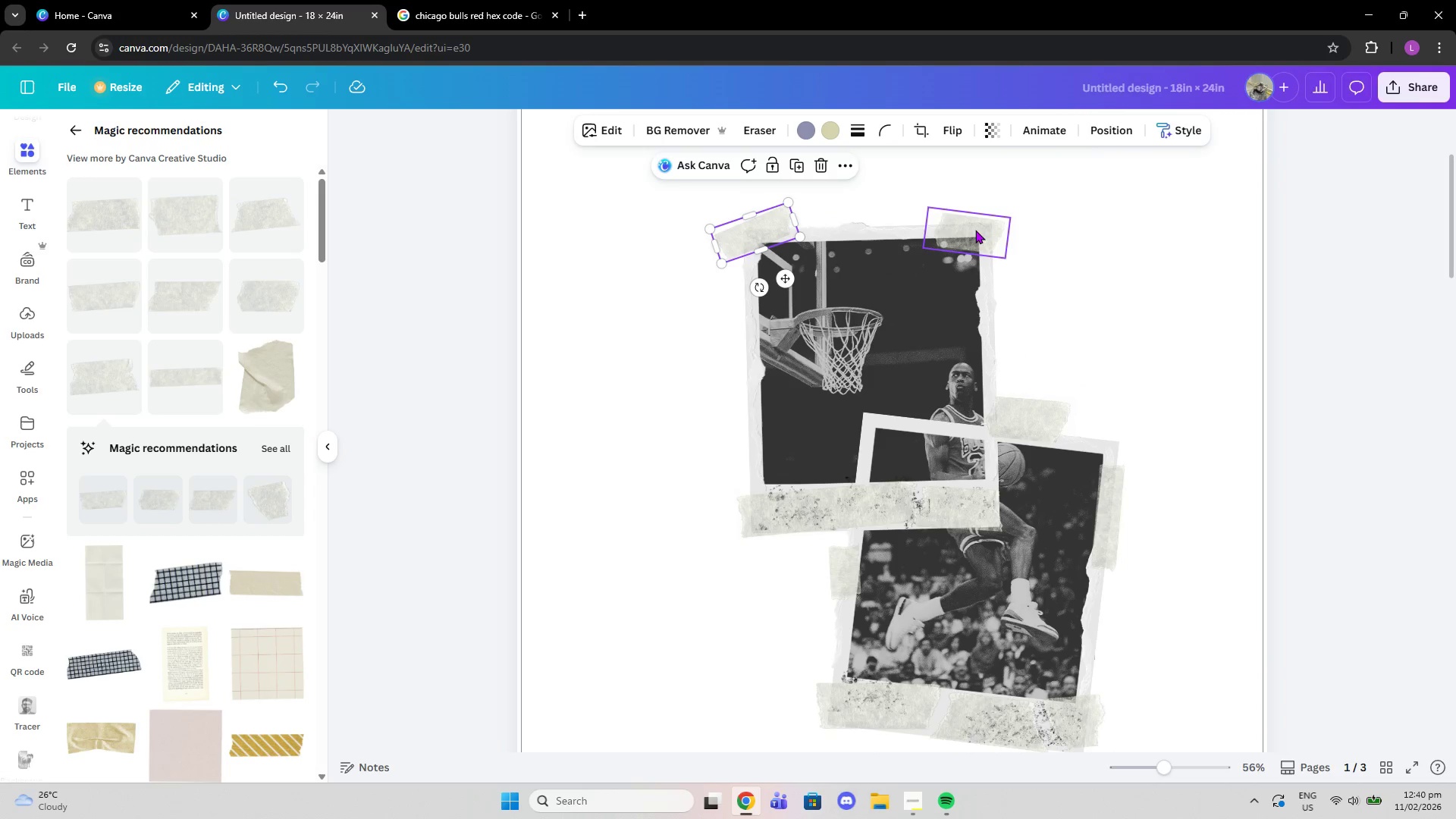 
left_click([975, 230])
 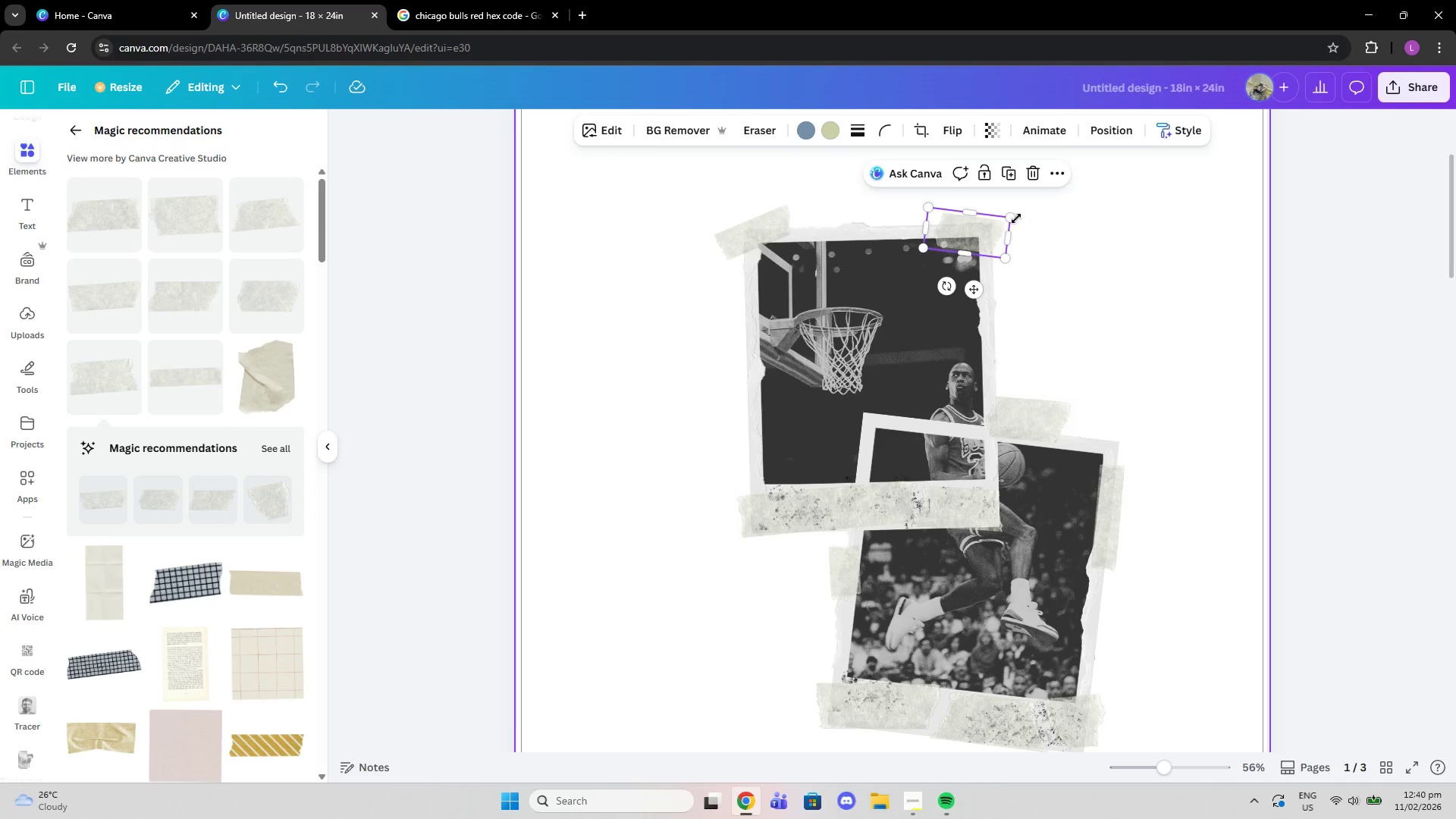 
left_click_drag(start_coordinate=[1015, 218], to_coordinate=[1025, 216])
 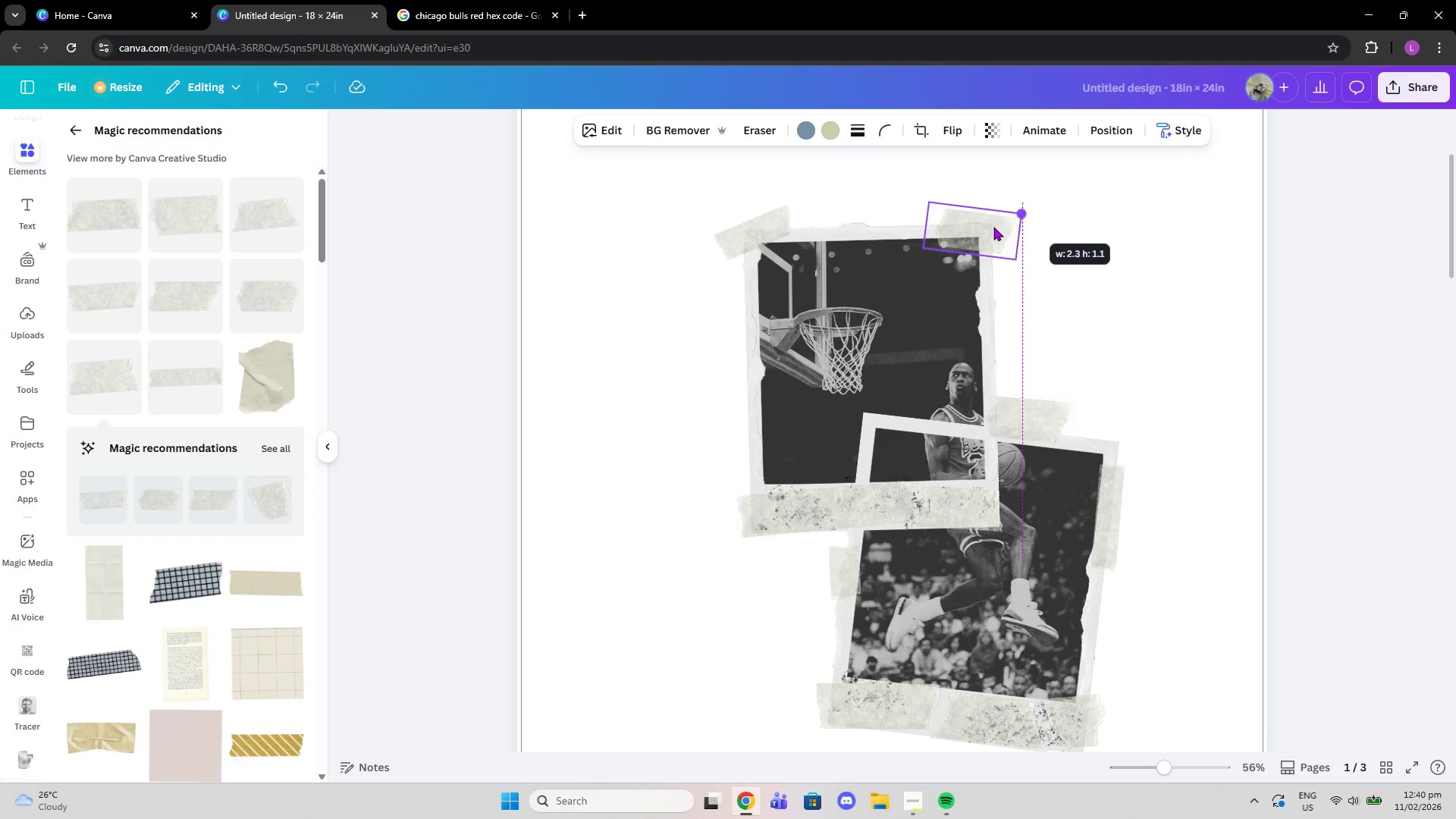 
left_click_drag(start_coordinate=[993, 227], to_coordinate=[985, 228])
 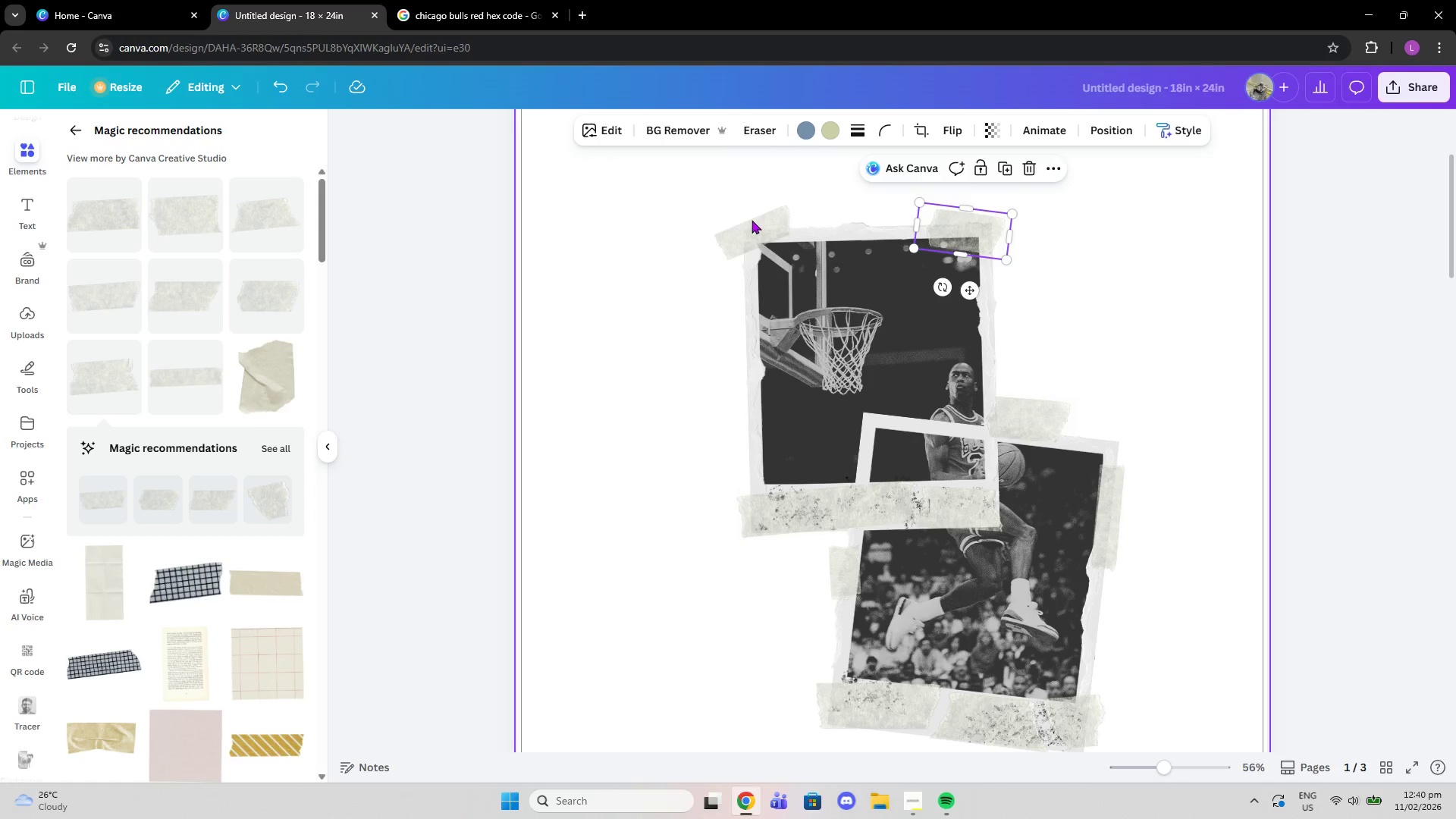 
left_click([753, 221])
 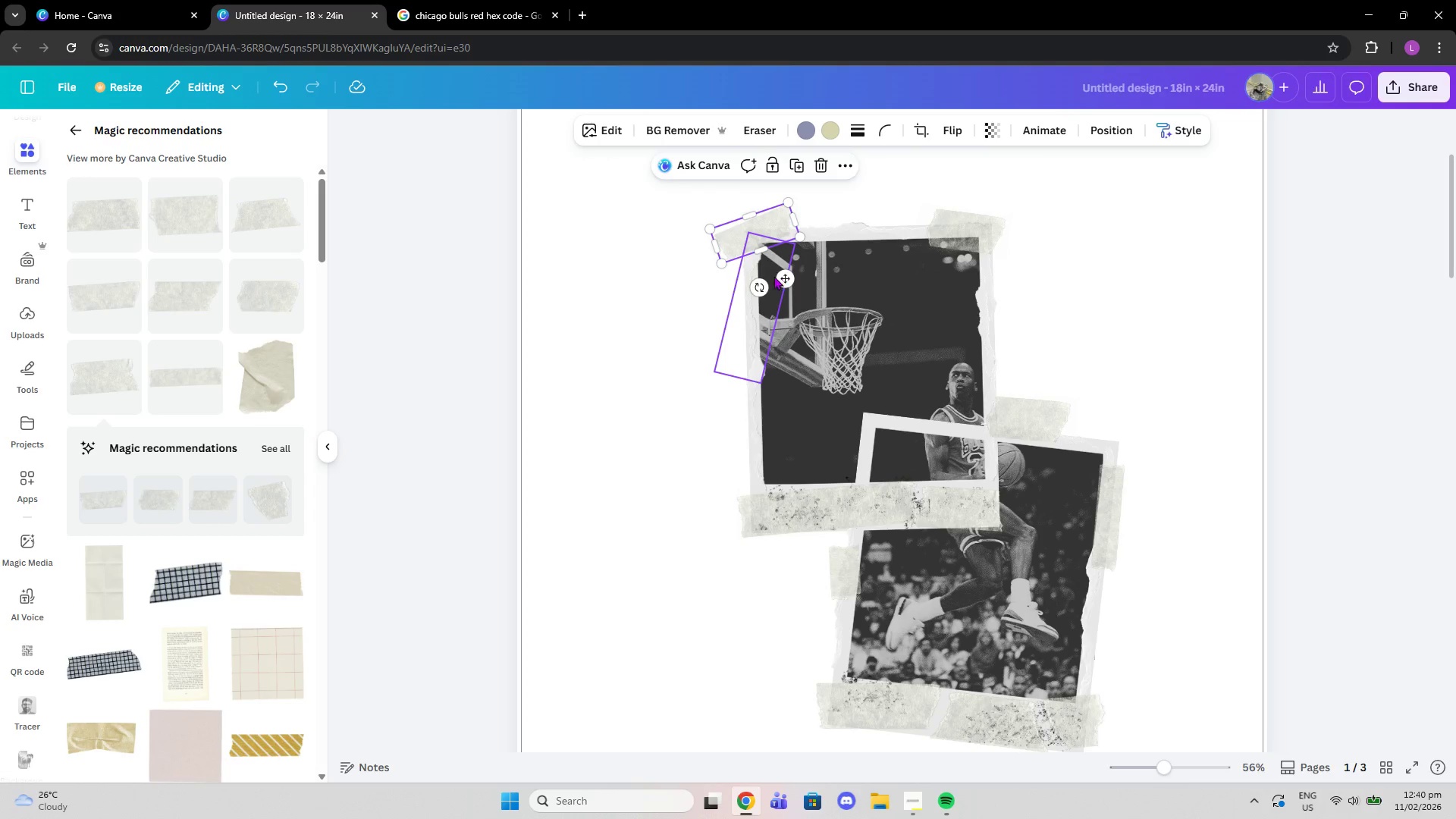 
left_click_drag(start_coordinate=[760, 287], to_coordinate=[767, 293])
 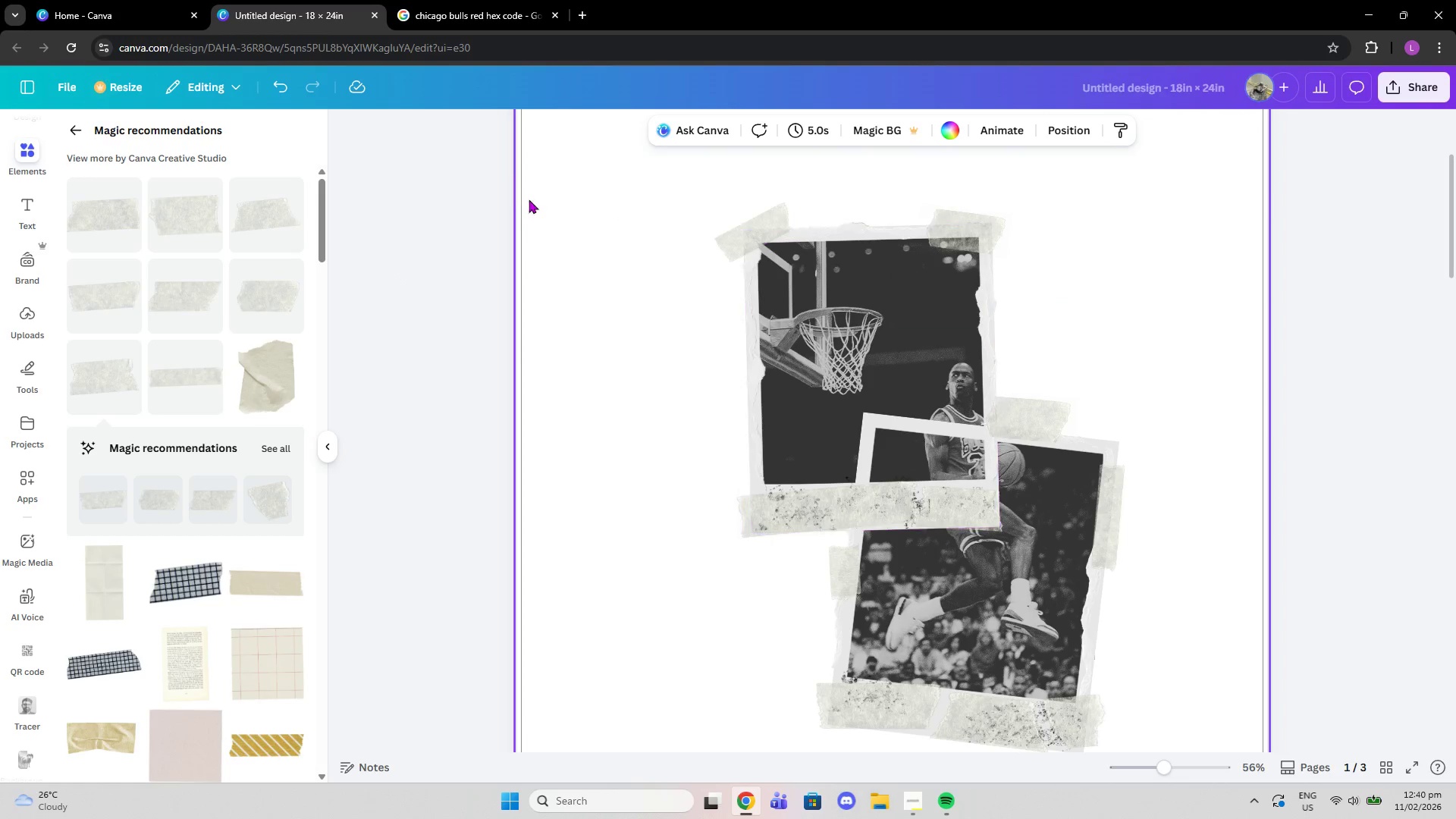 
scroll: coordinate [191, 466], scroll_direction: down, amount: 11.0
 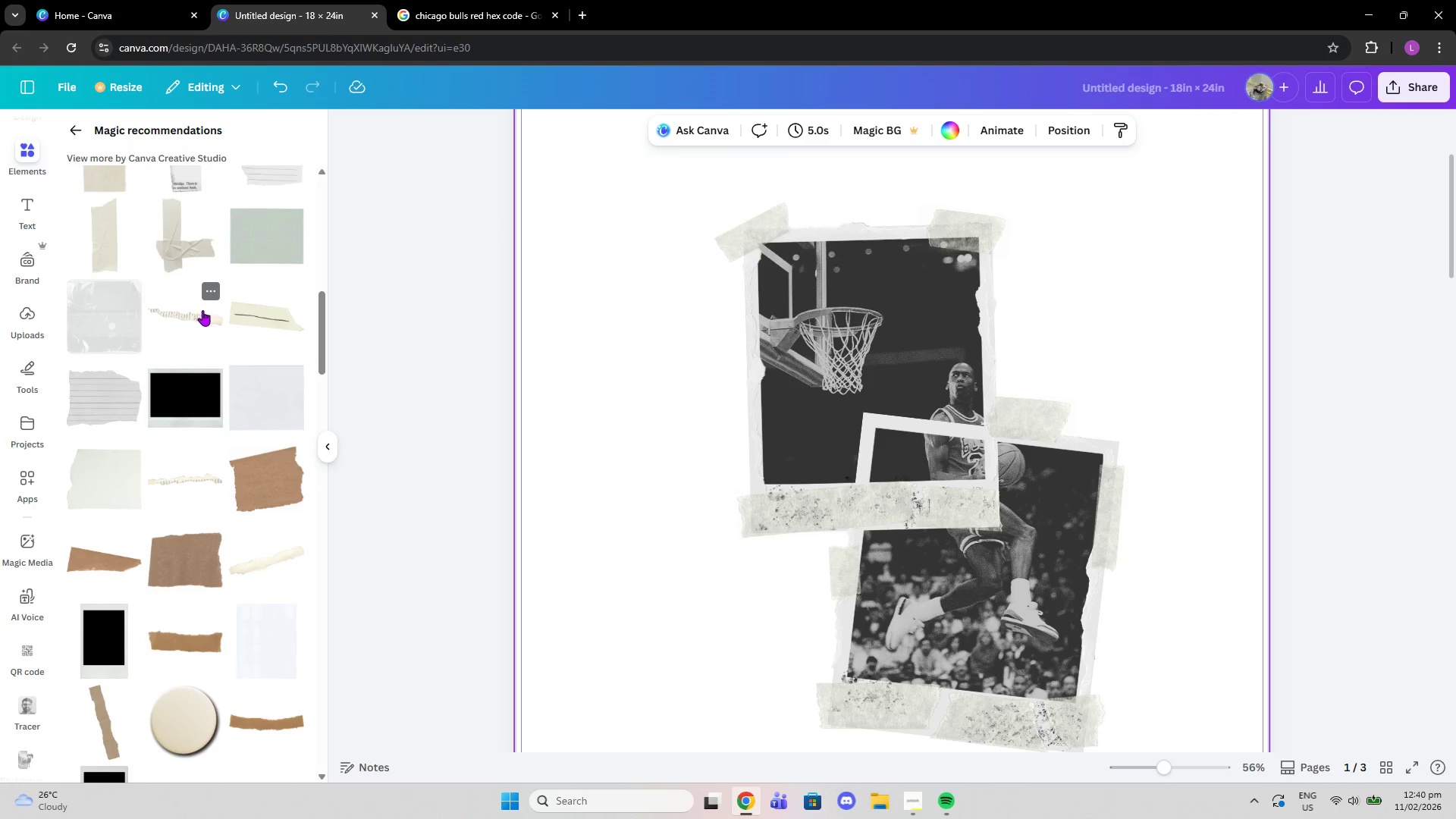 
left_click([184, 262])
 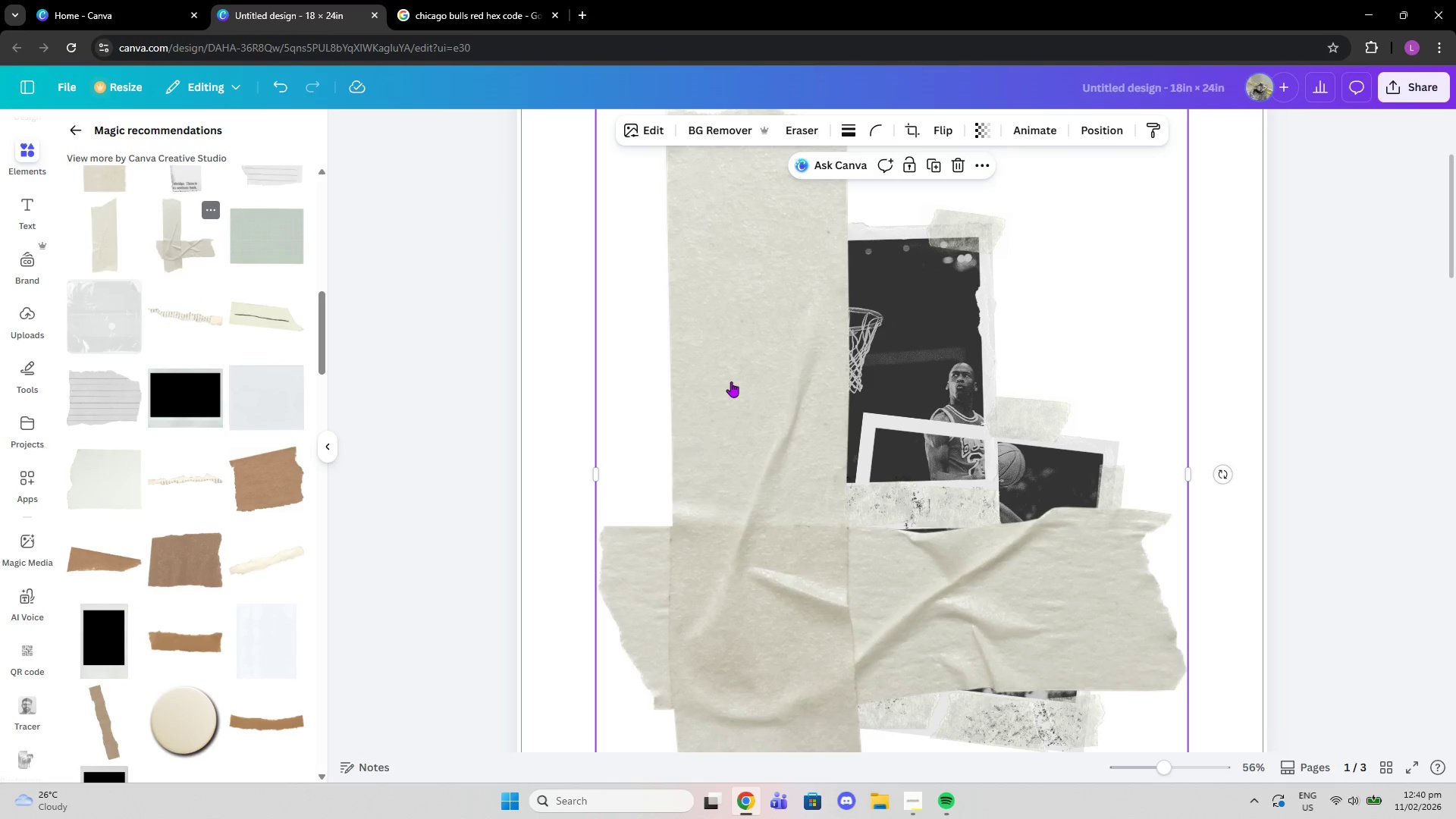 
scroll: coordinate [875, 419], scroll_direction: up, amount: 3.0
 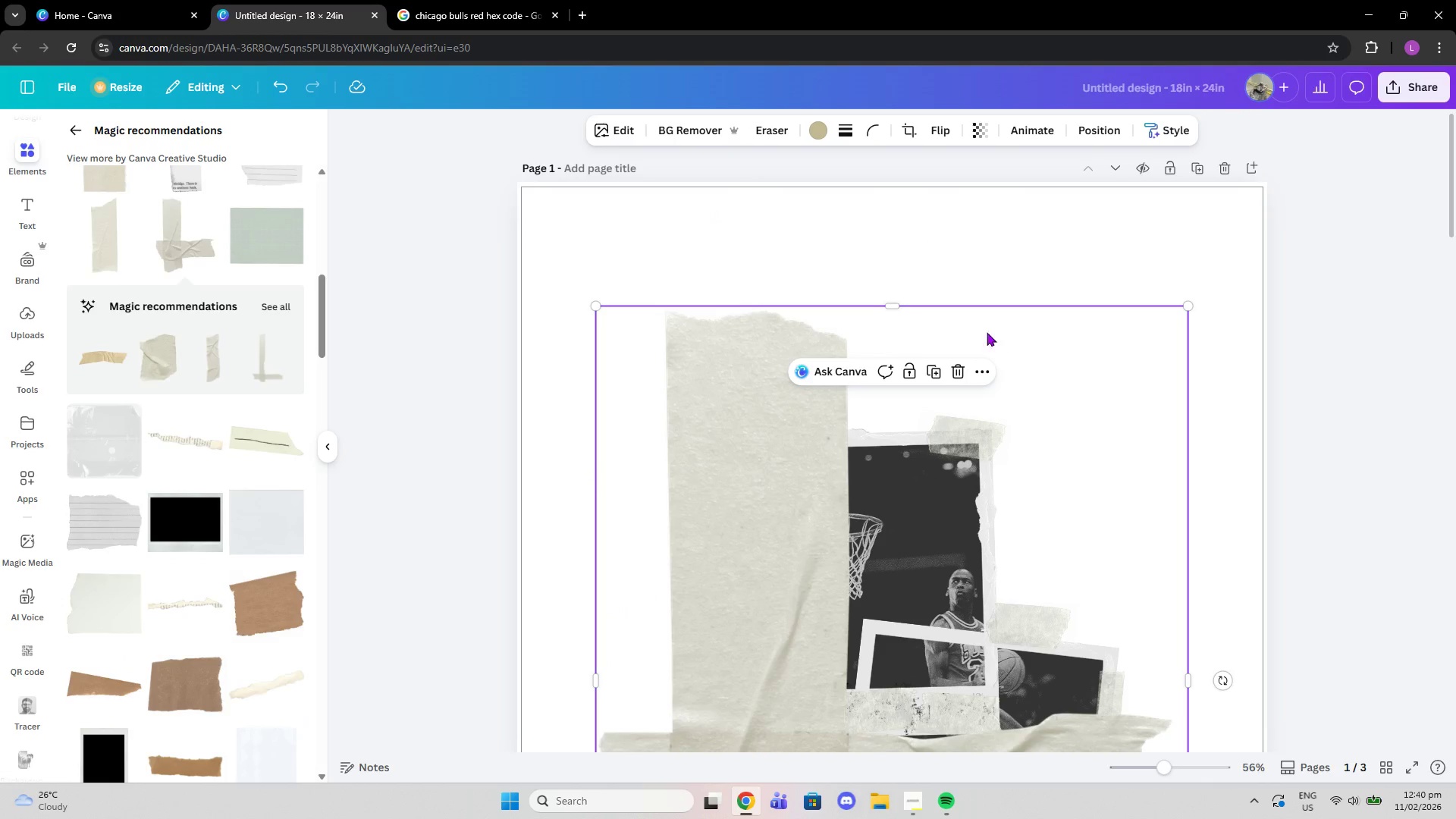 
left_click([959, 375])
 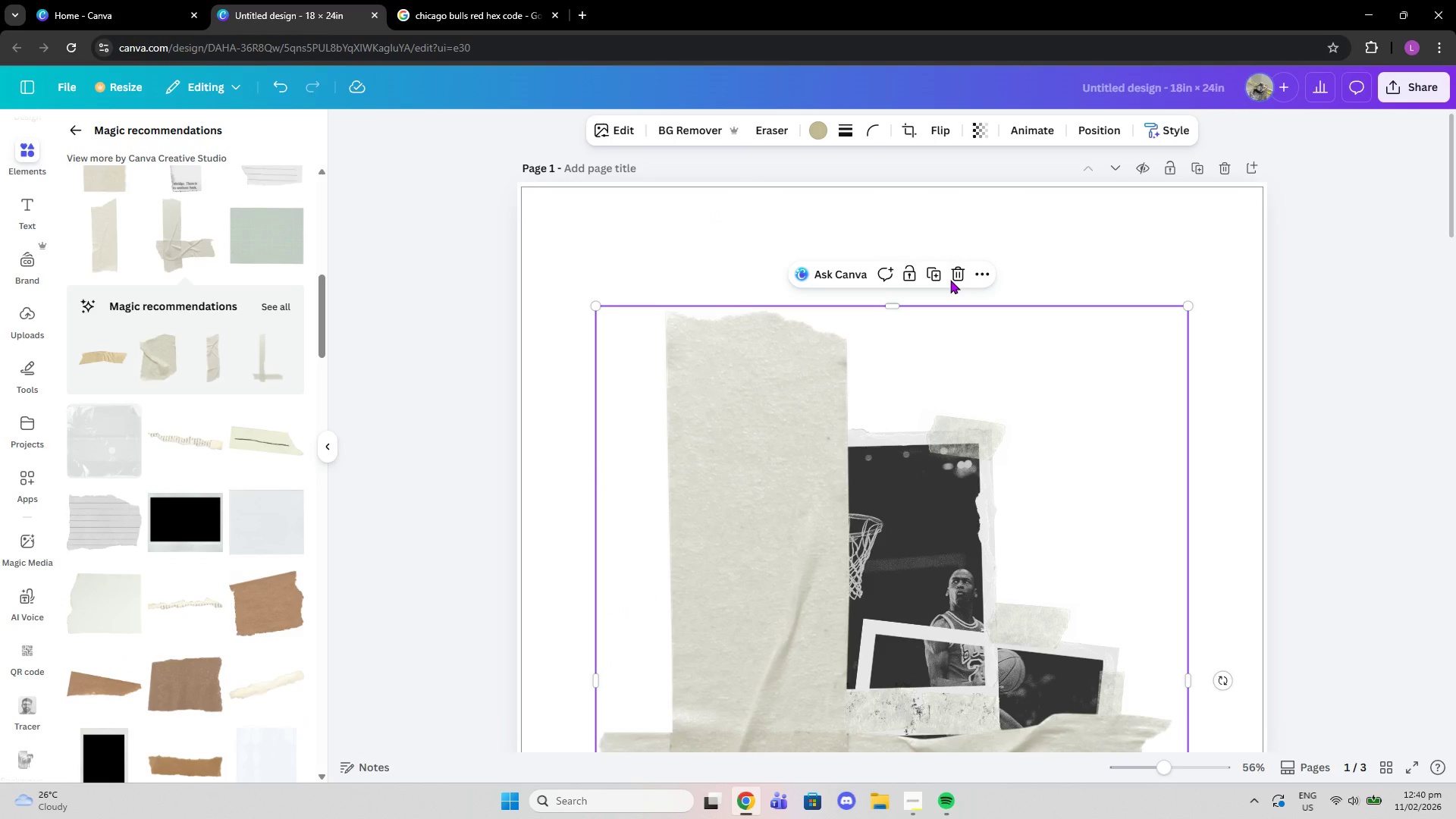 
left_click([952, 272])
 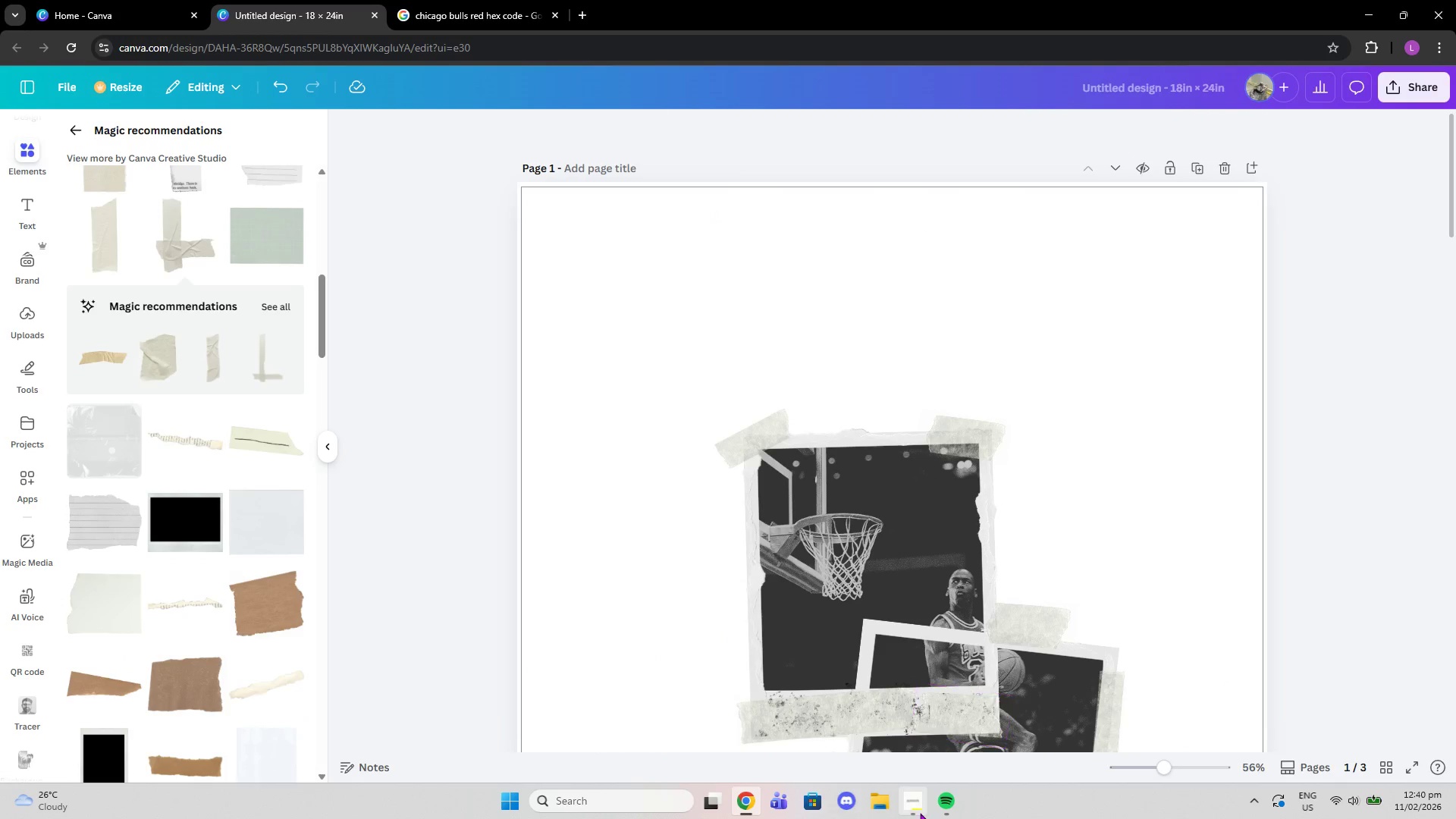 
left_click([919, 813])